 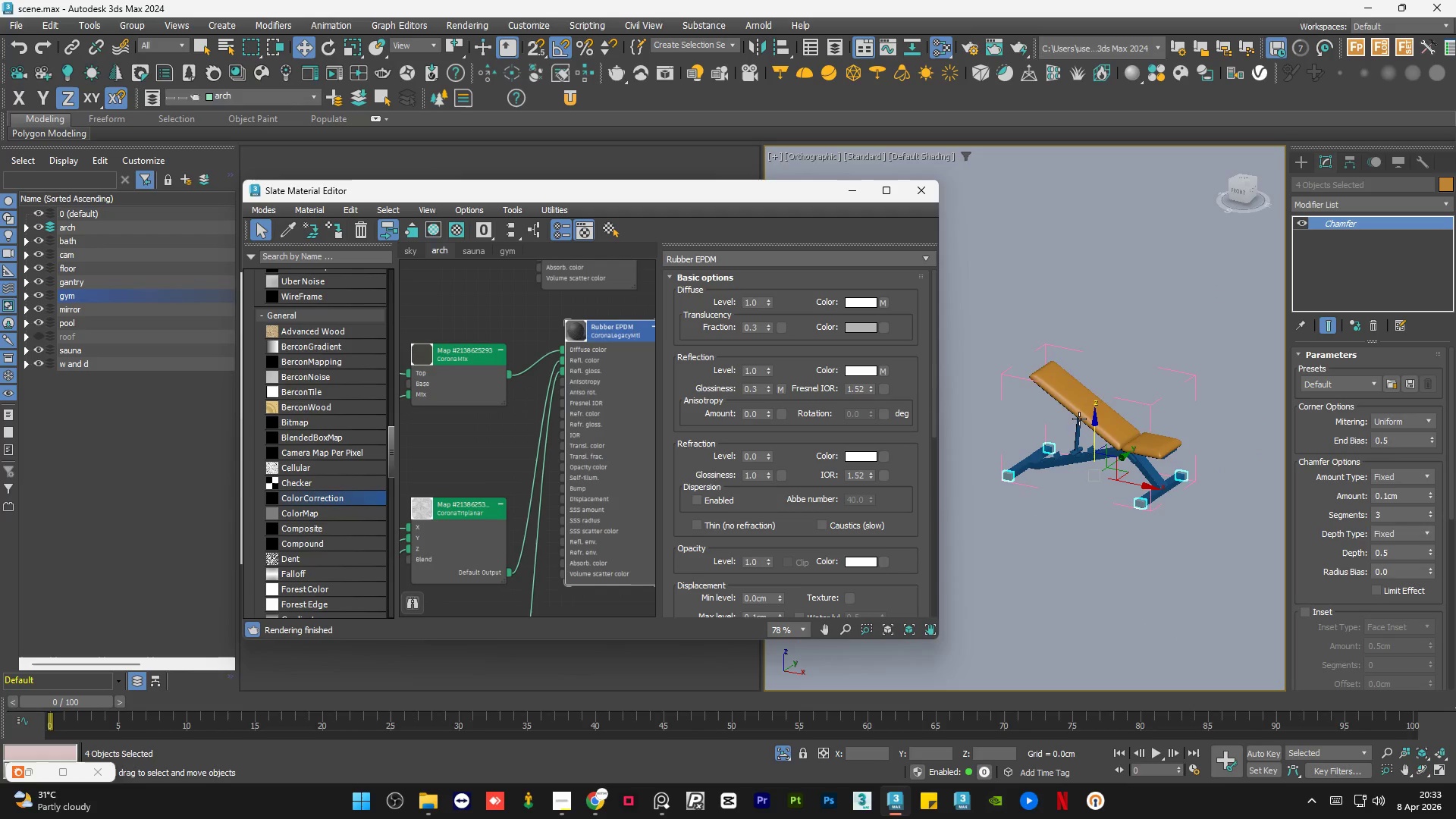 
left_click([1101, 406])
 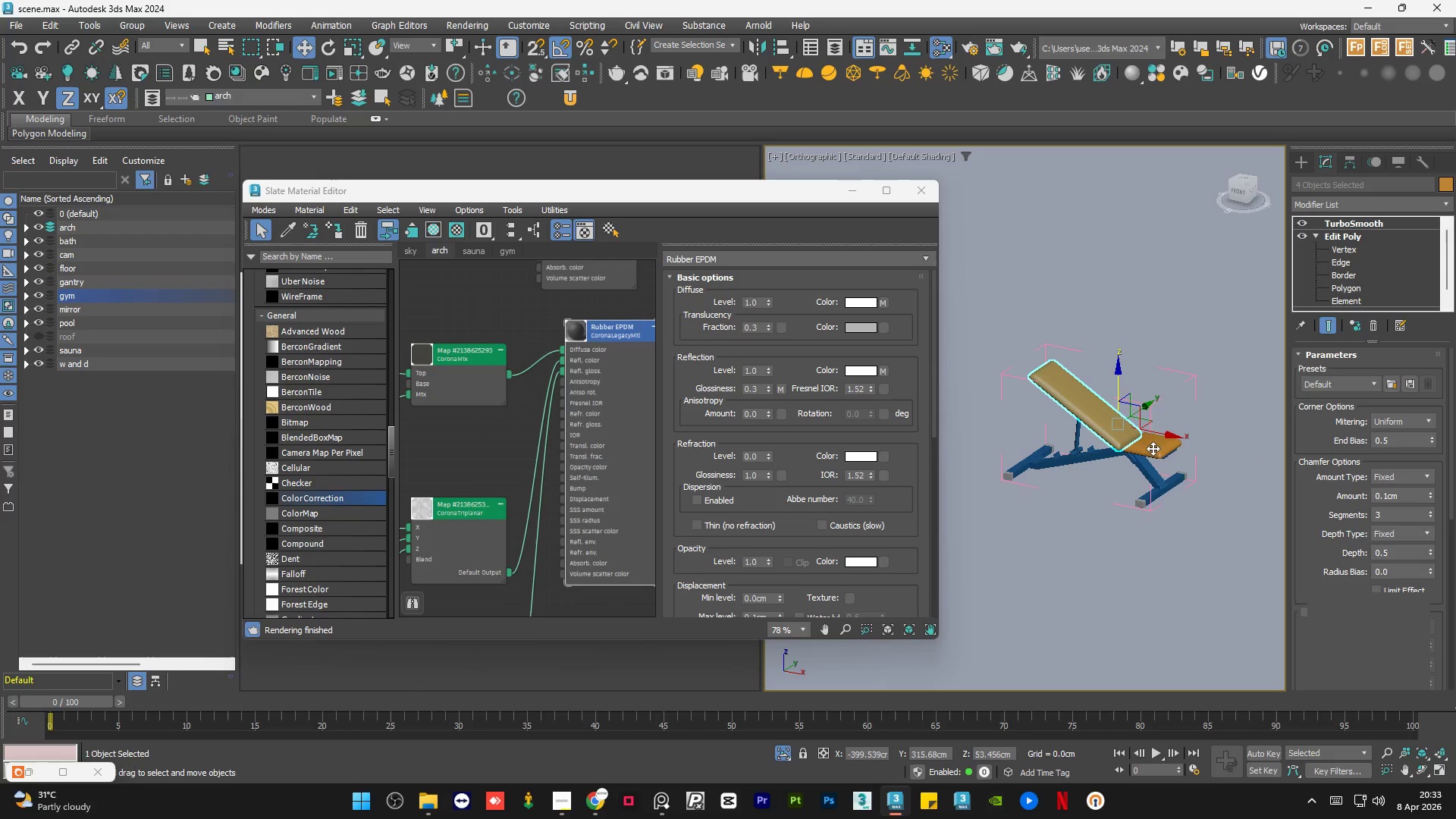 
hold_key(key=ControlLeft, duration=0.42)
 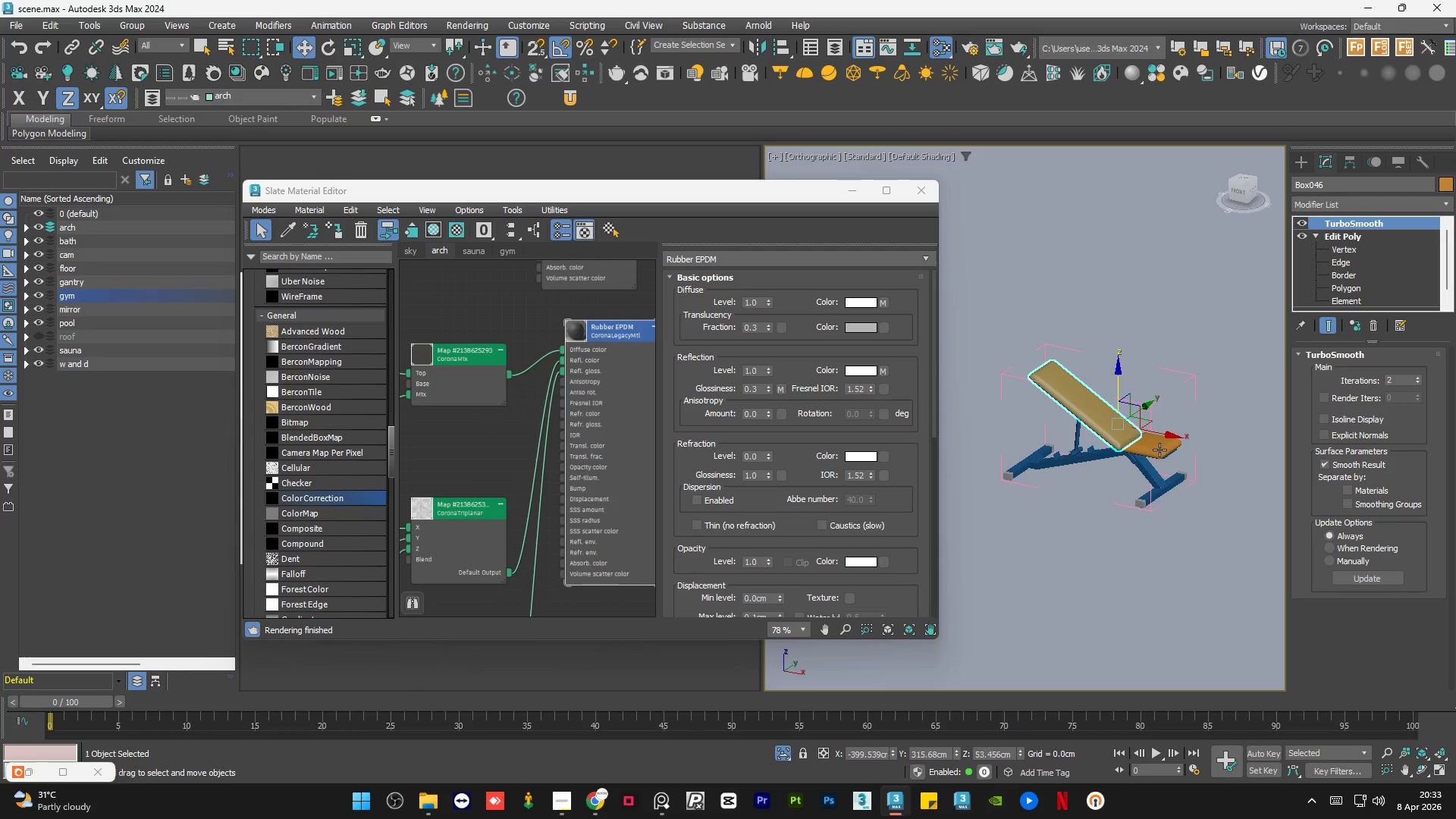 
hold_key(key=ControlLeft, duration=0.58)
 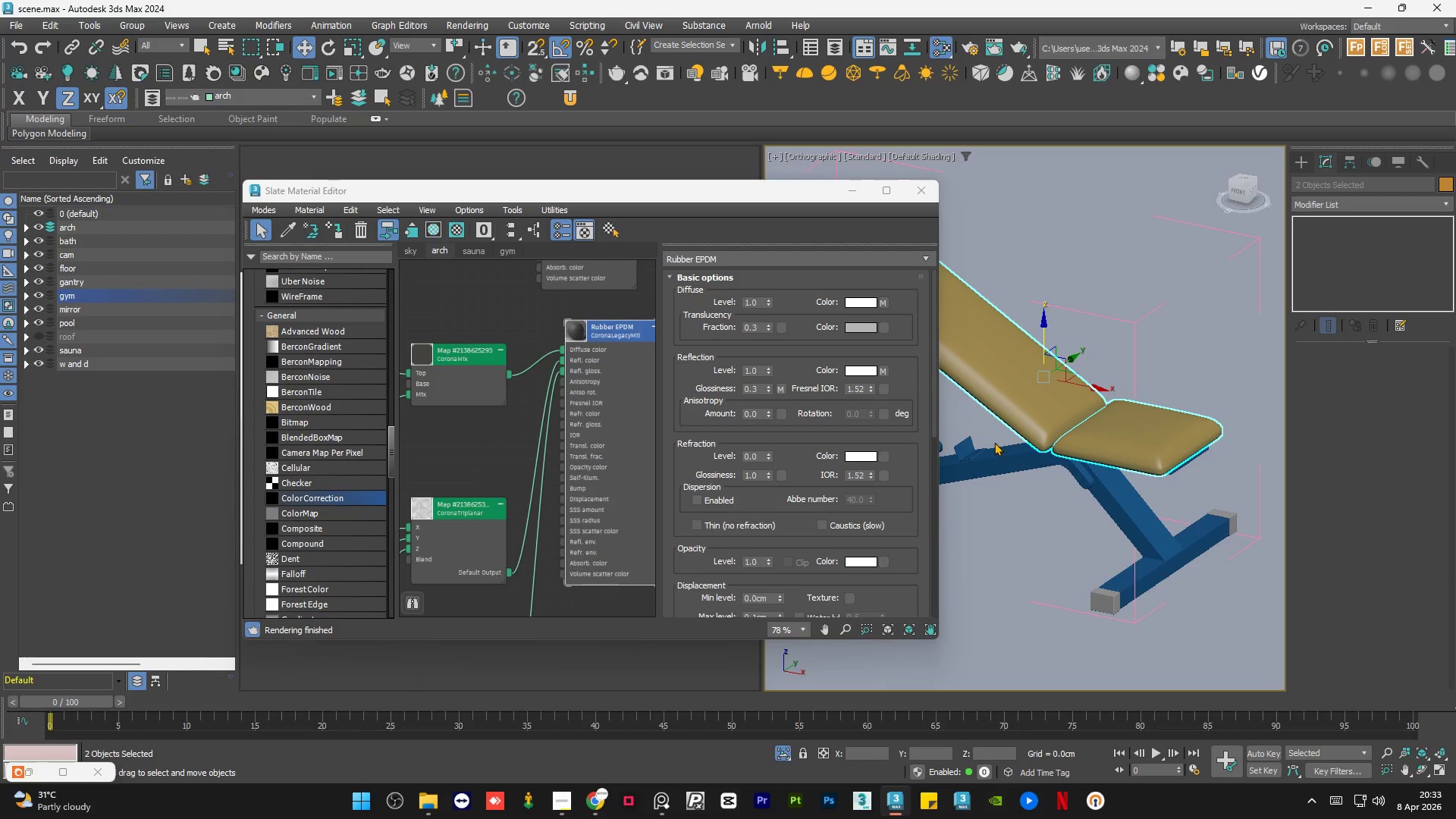 
scroll: coordinate [1159, 450], scroll_direction: up, amount: 3.0
 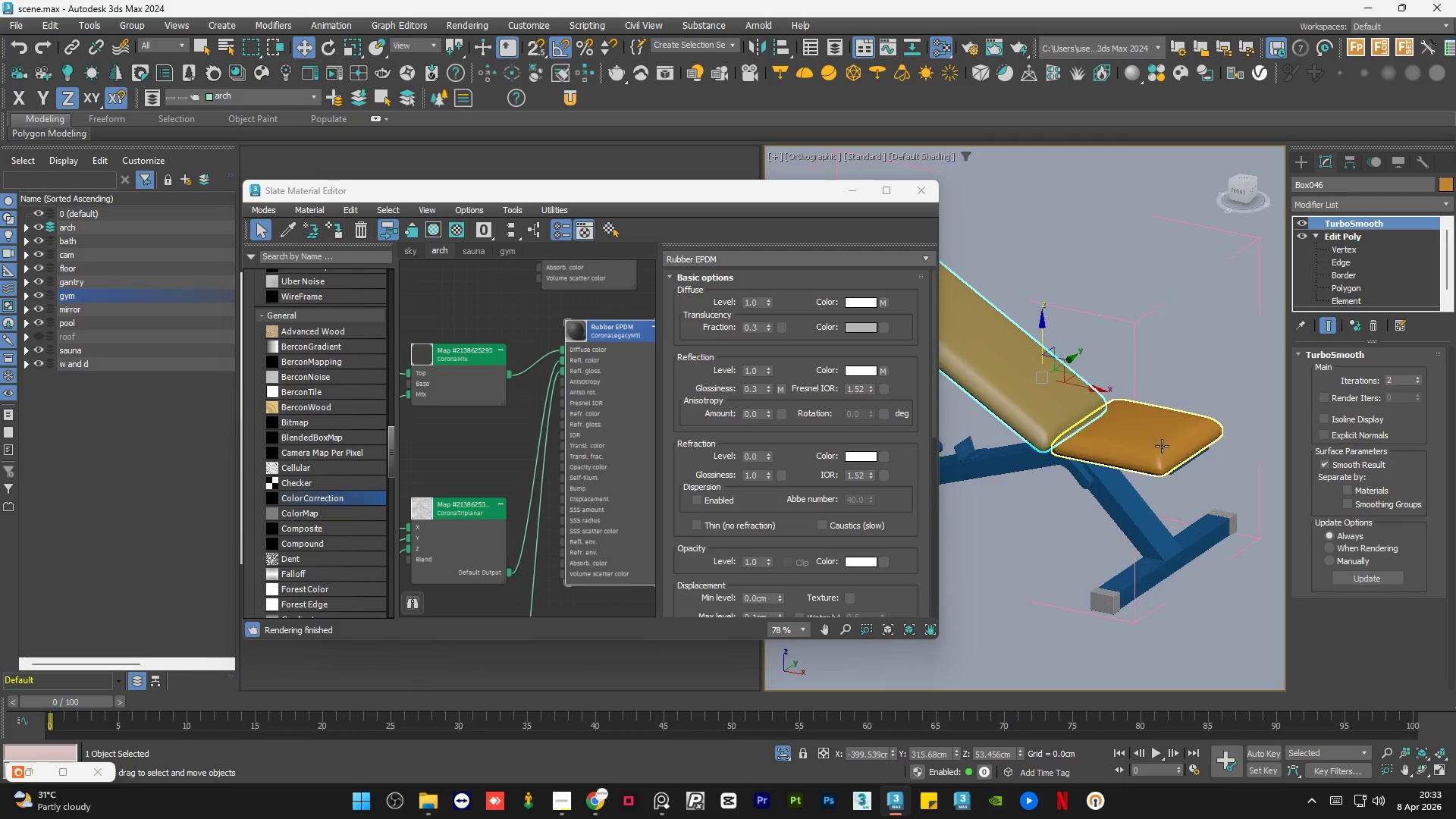 
left_click([1162, 445])
 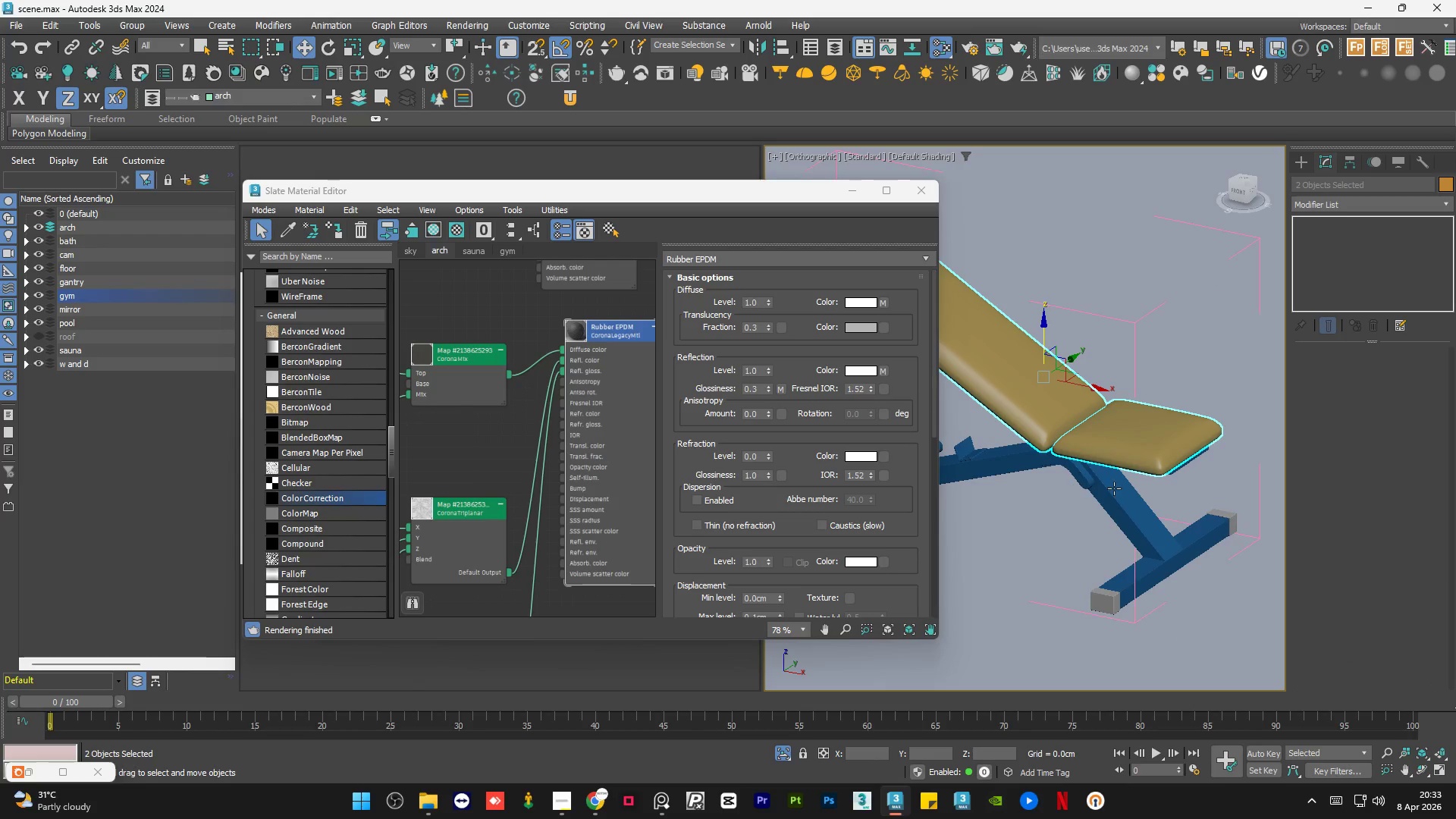 
scroll: coordinate [1062, 474], scroll_direction: up, amount: 4.0
 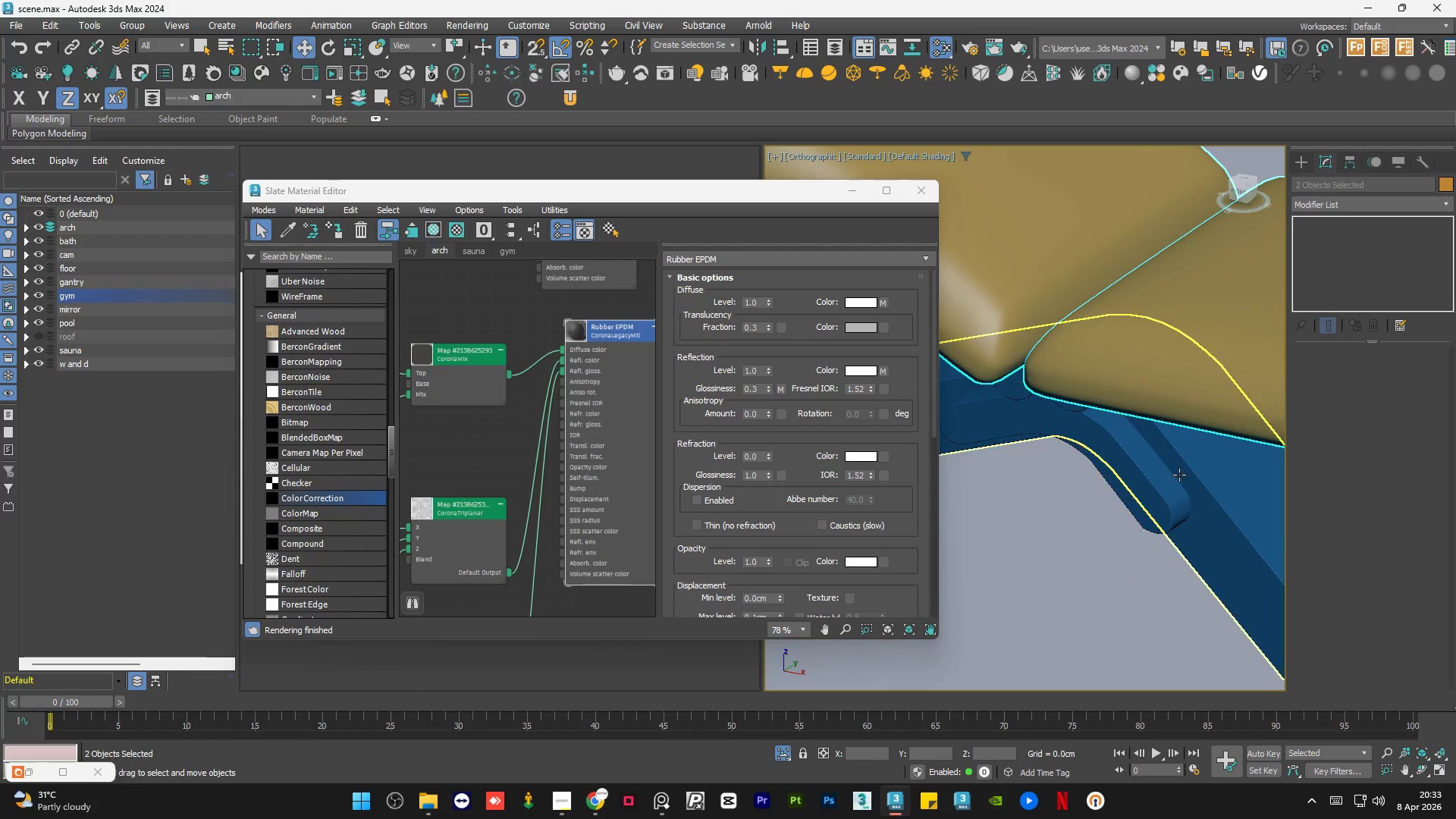 
scroll: coordinate [1179, 475], scroll_direction: down, amount: 5.0
 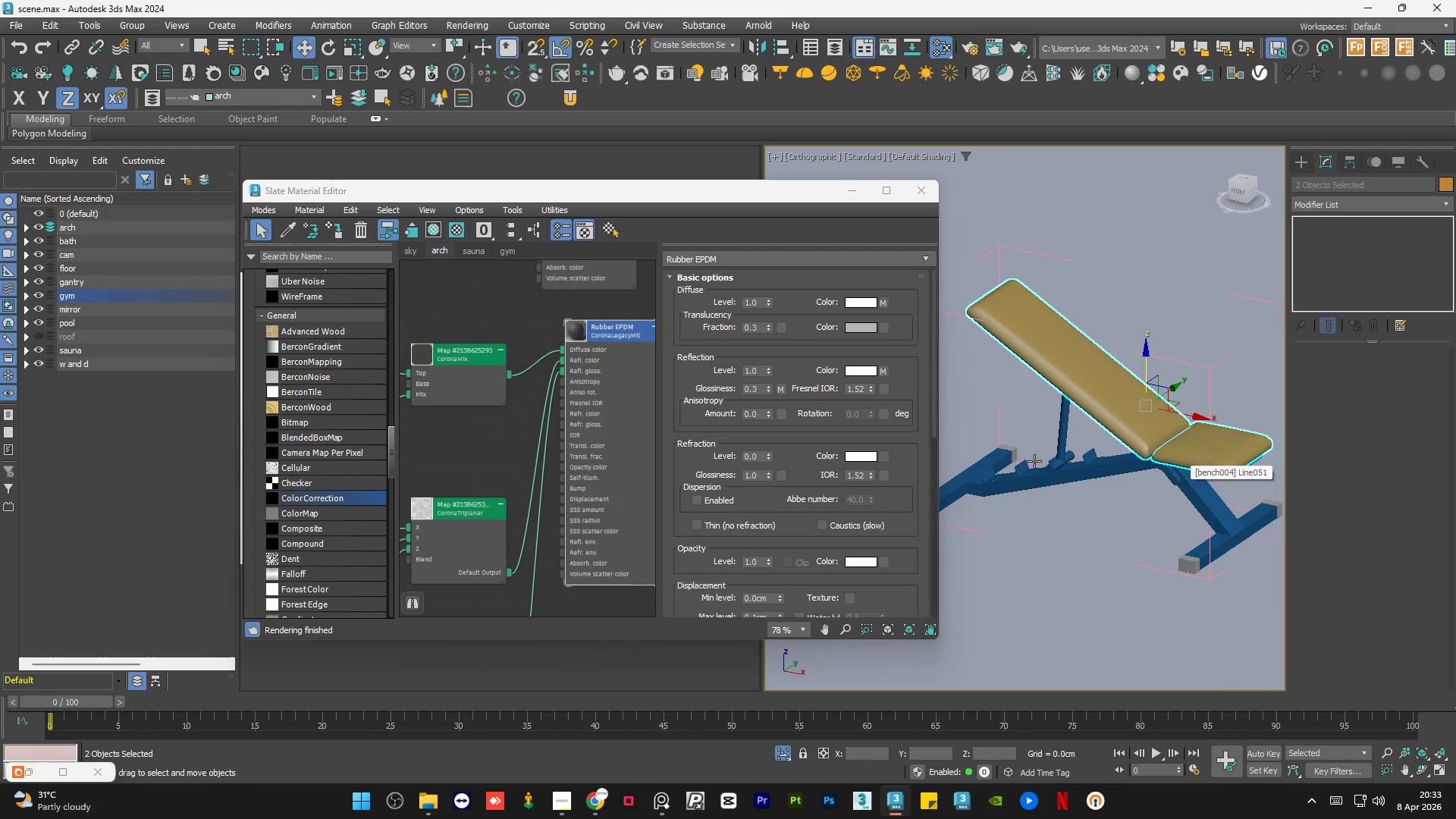 
scroll: coordinate [1074, 459], scroll_direction: up, amount: 6.0
 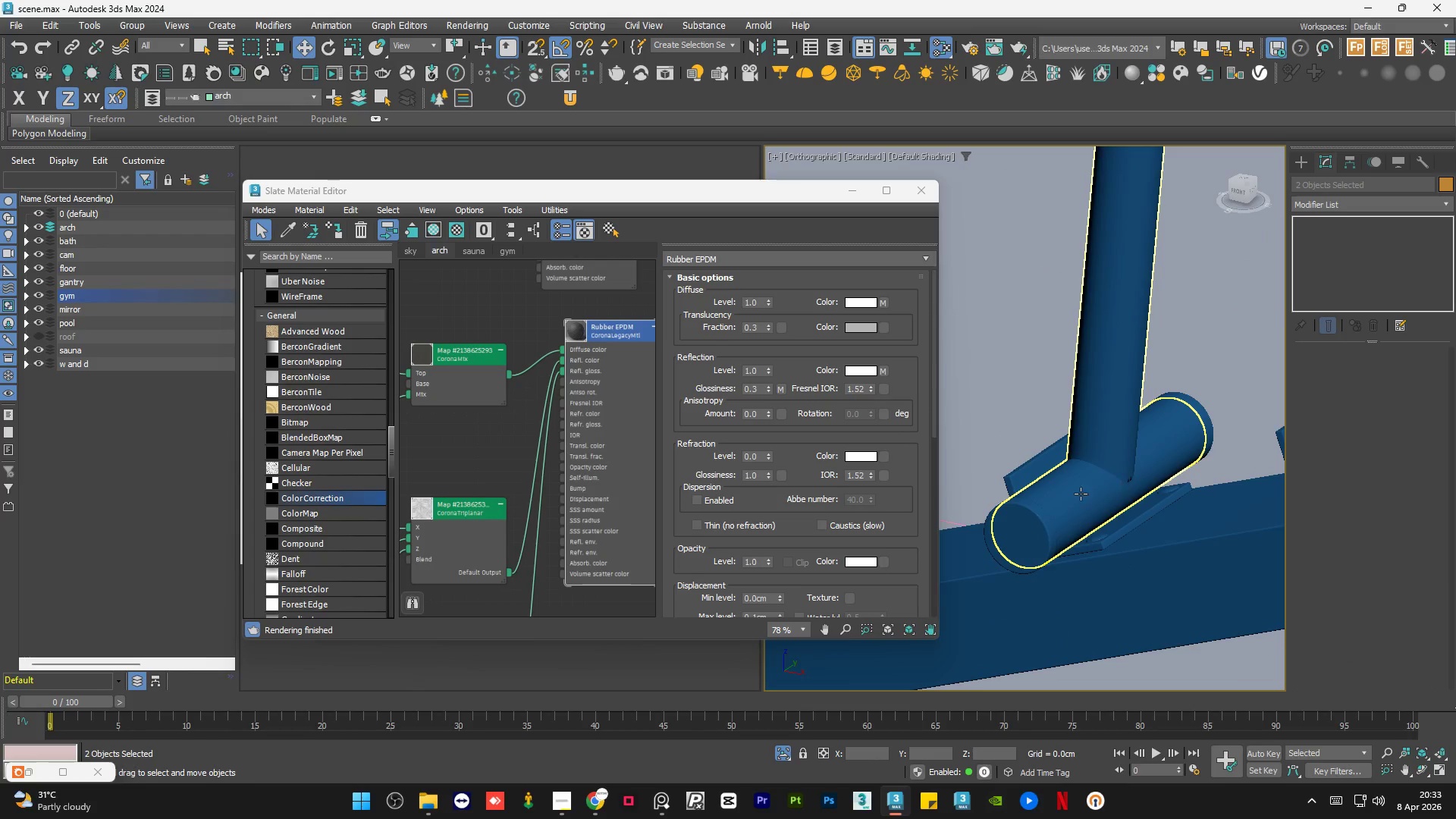 
scroll: coordinate [1019, 495], scroll_direction: down, amount: 2.0
 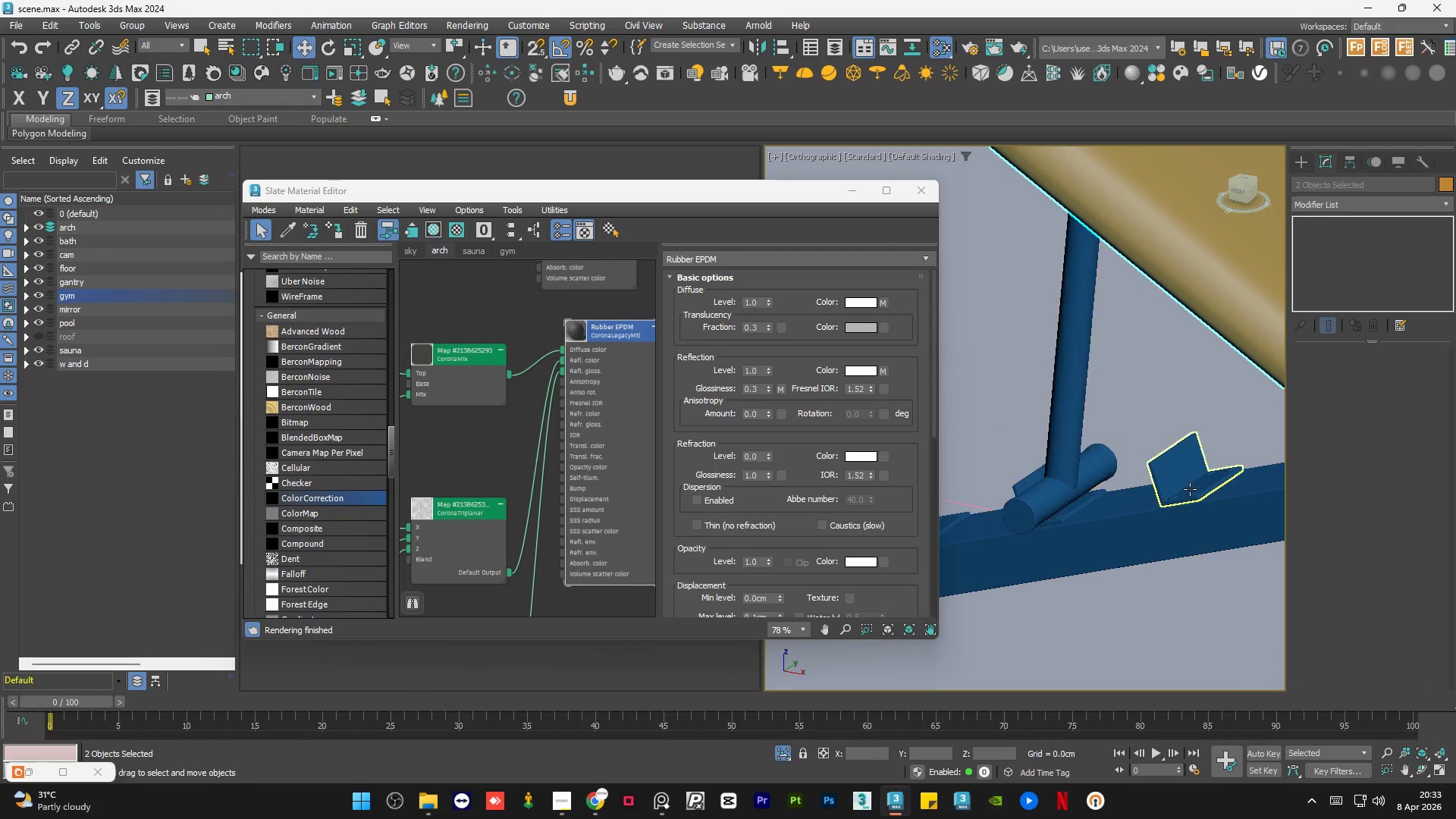 
scroll: coordinate [1203, 488], scroll_direction: up, amount: 4.0
 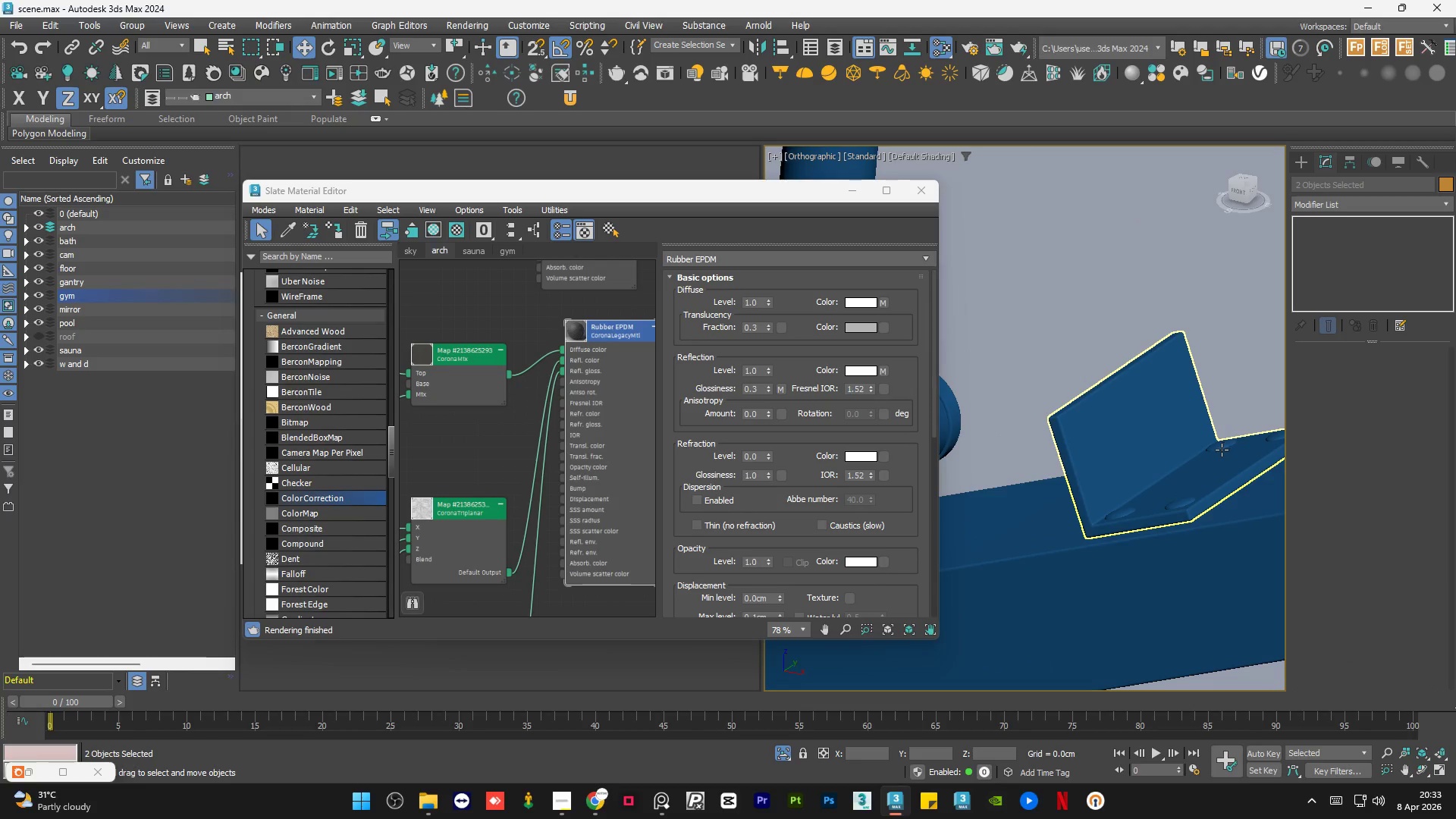 
left_click([1222, 450])
 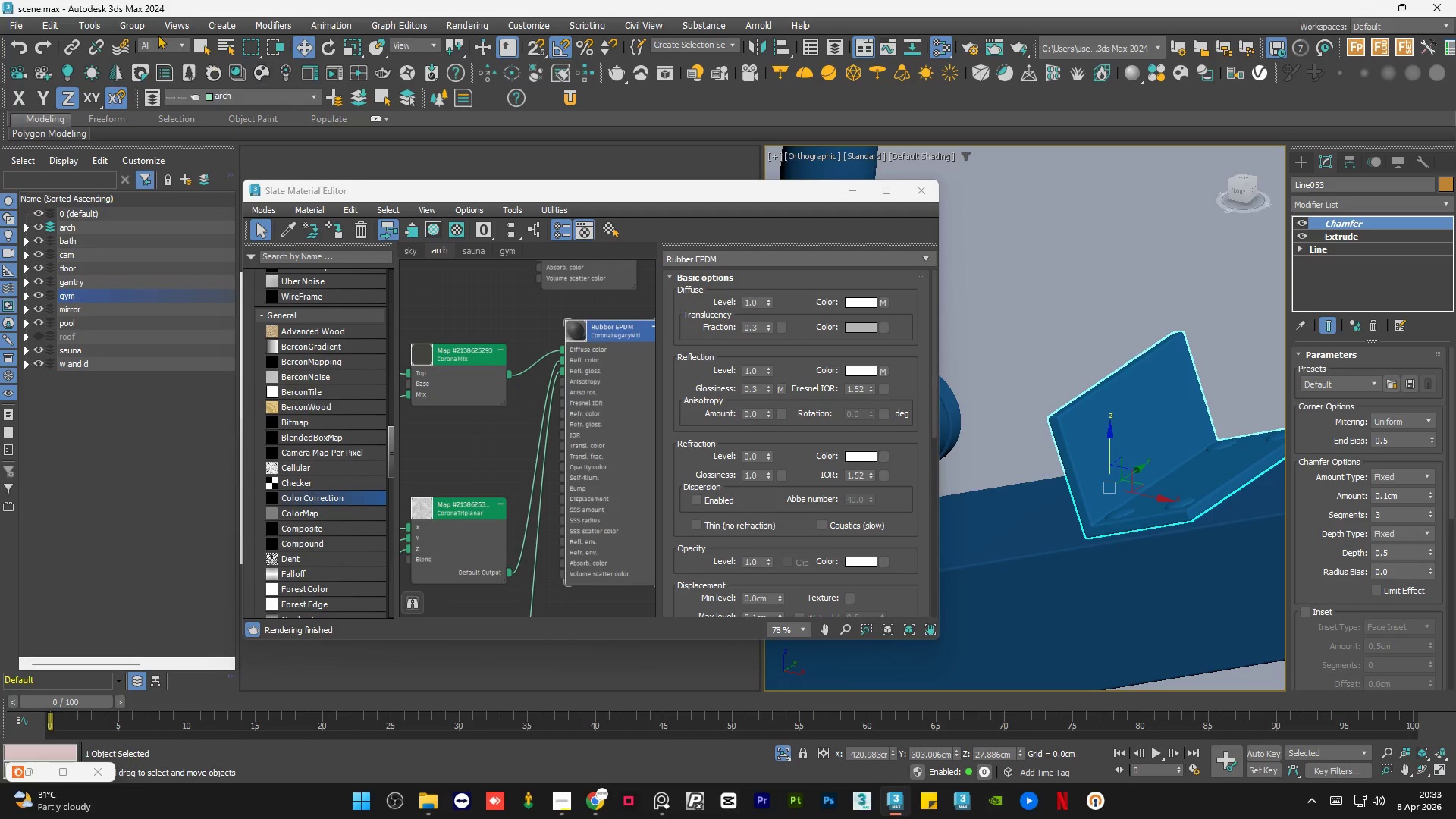 
left_click([121, 26])
 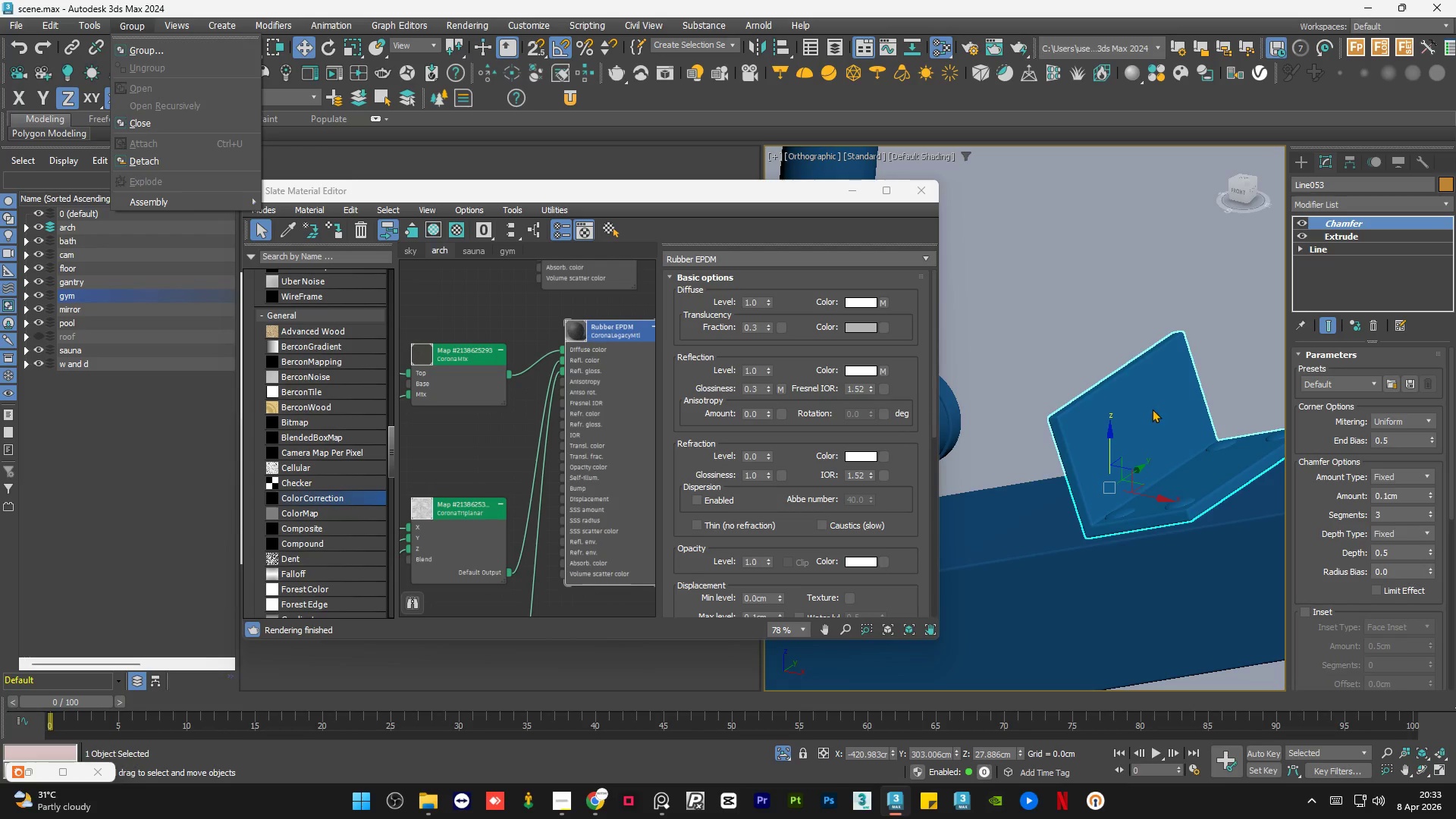 
left_click([1231, 322])
 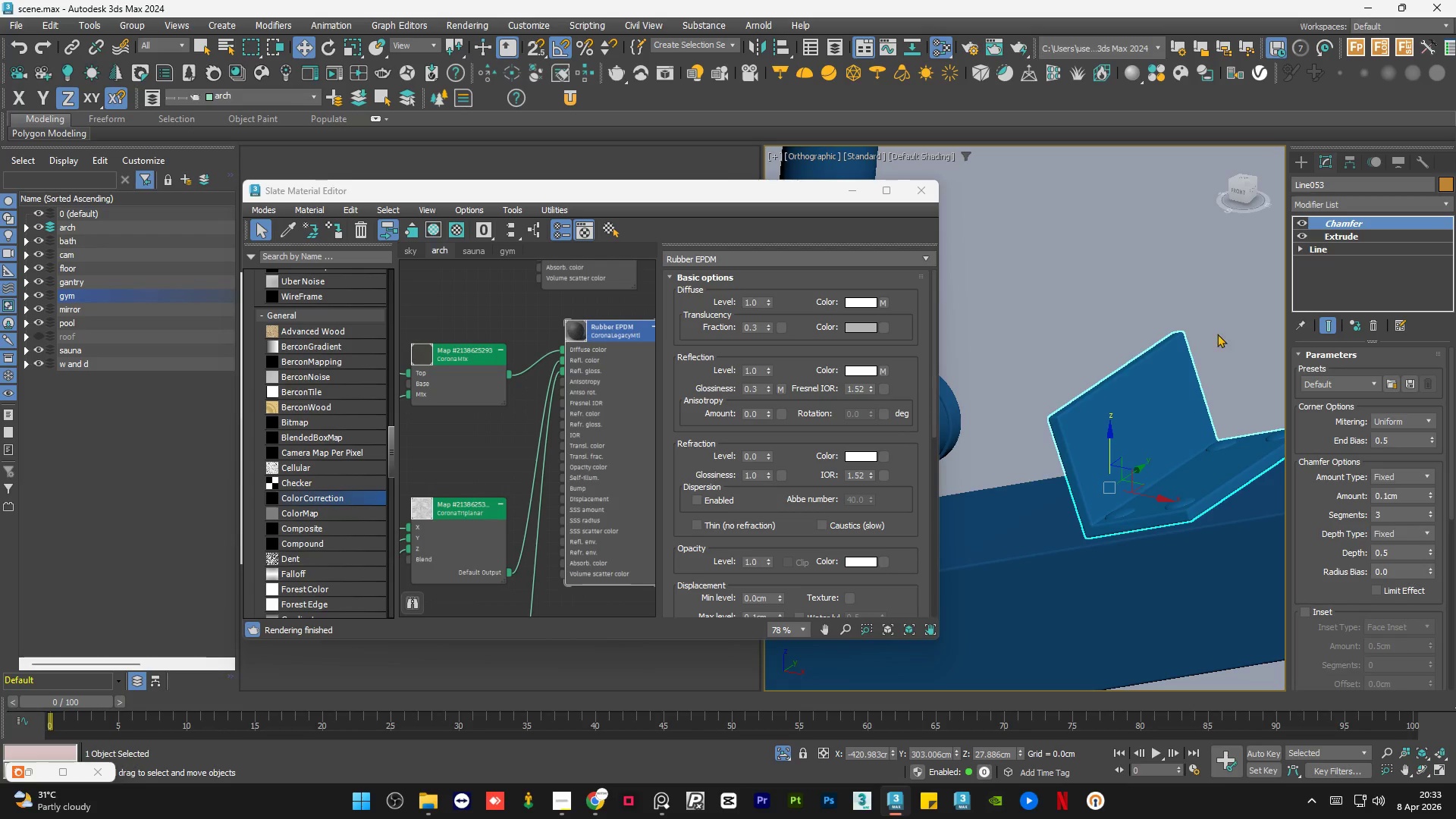 
scroll: coordinate [1065, 458], scroll_direction: none, amount: 0.0
 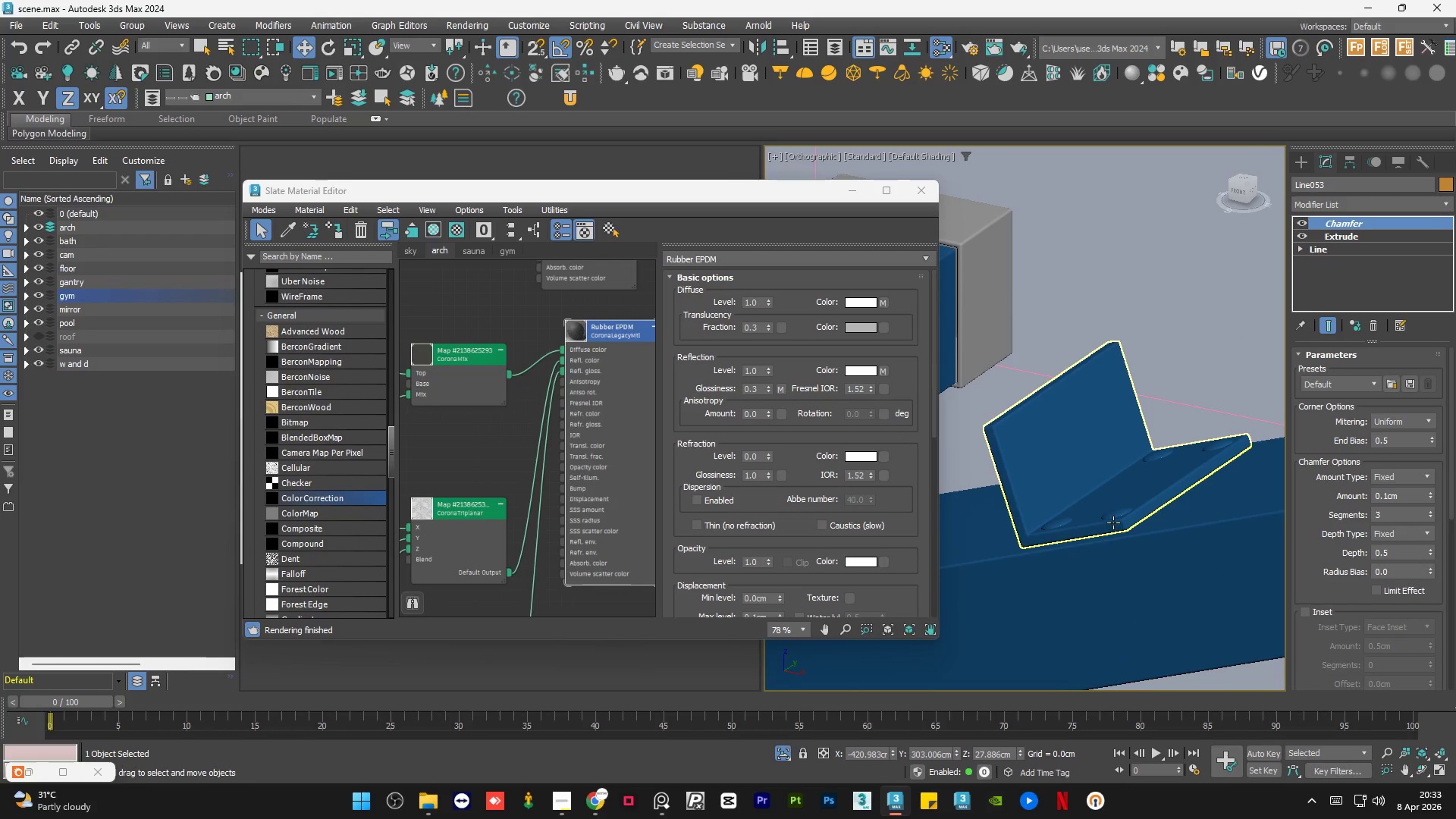 
left_click([1118, 514])
 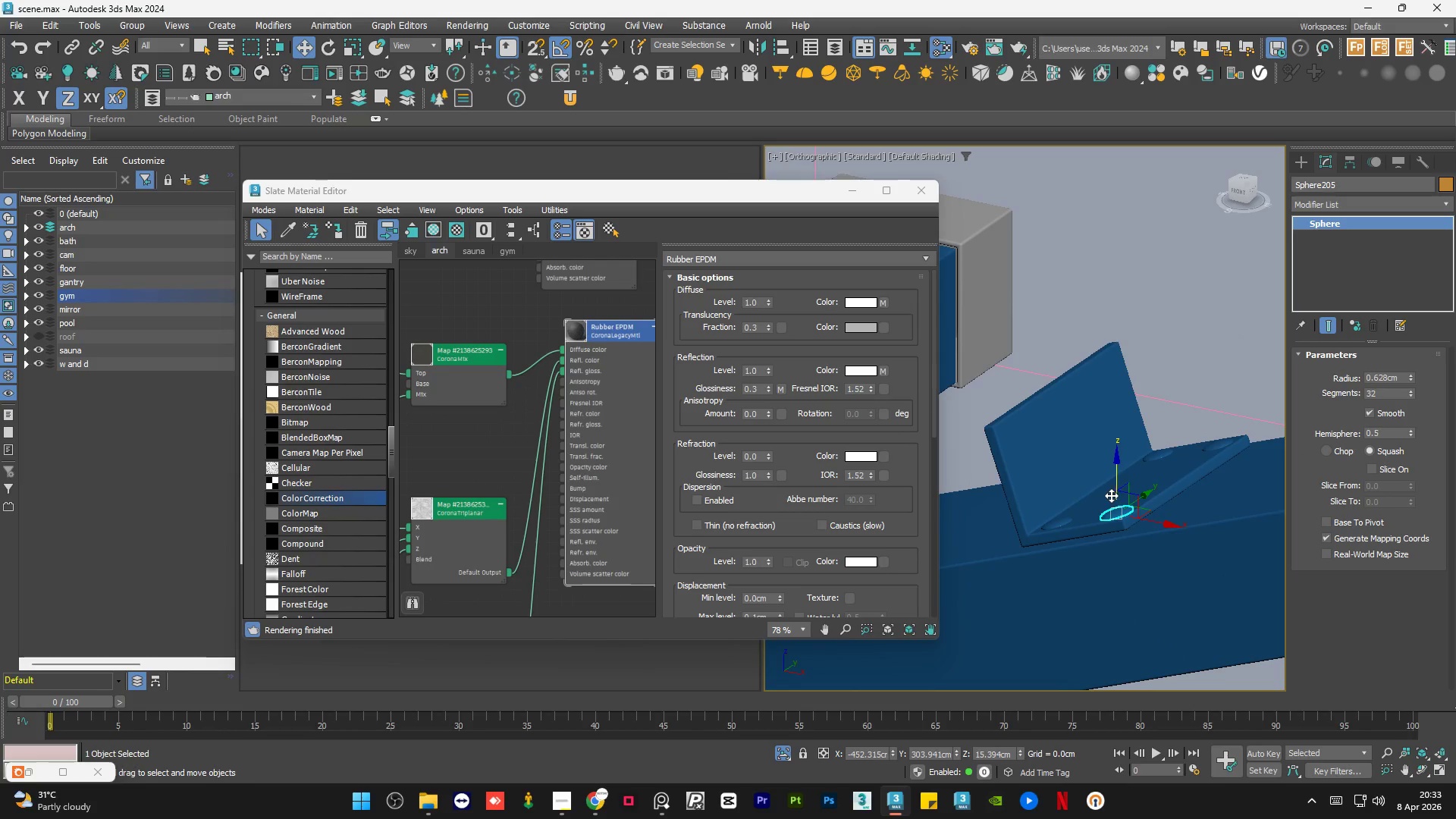 
scroll: coordinate [1067, 492], scroll_direction: down, amount: 1.0
 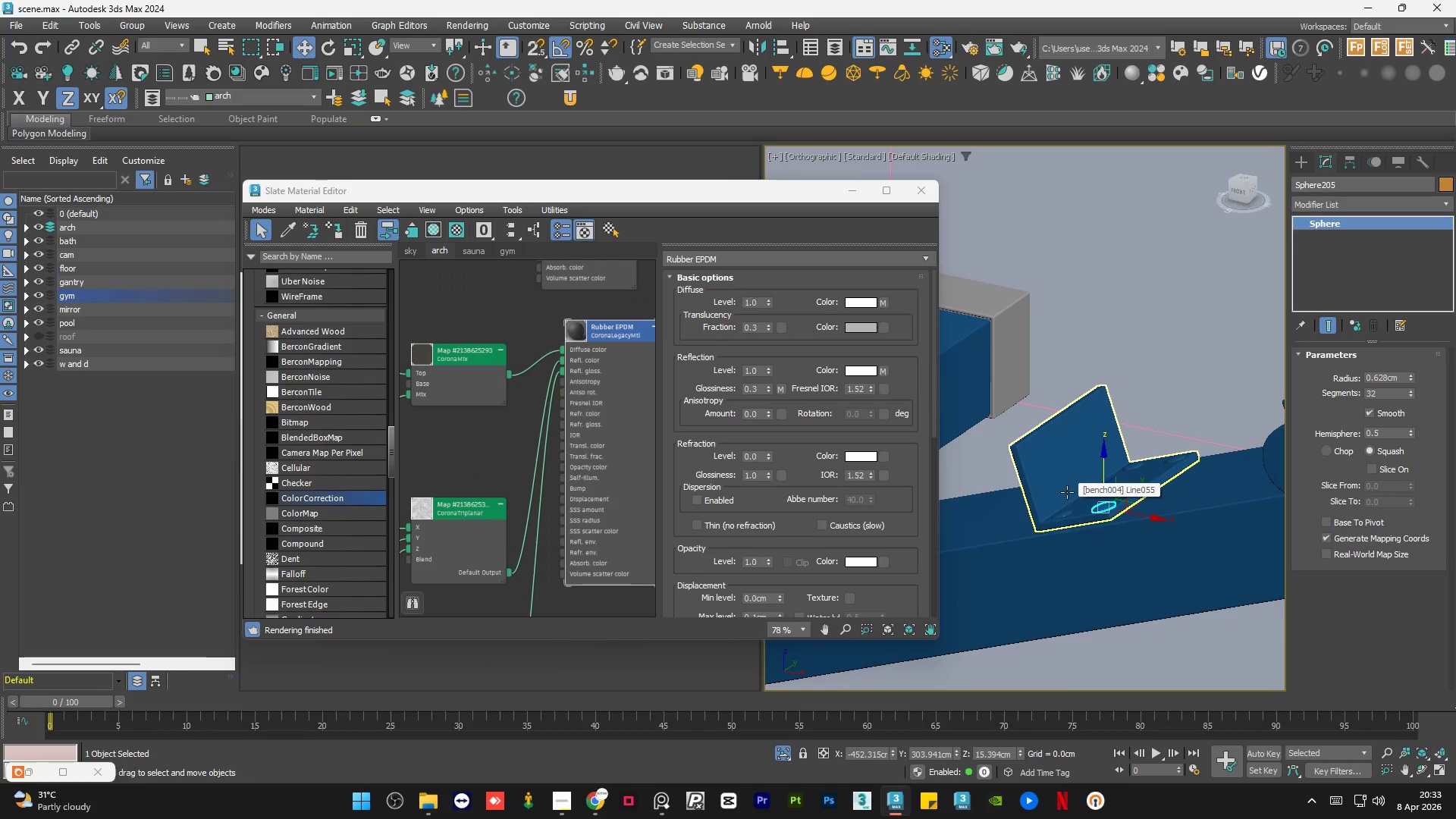 
key(Control+Shift+A)
 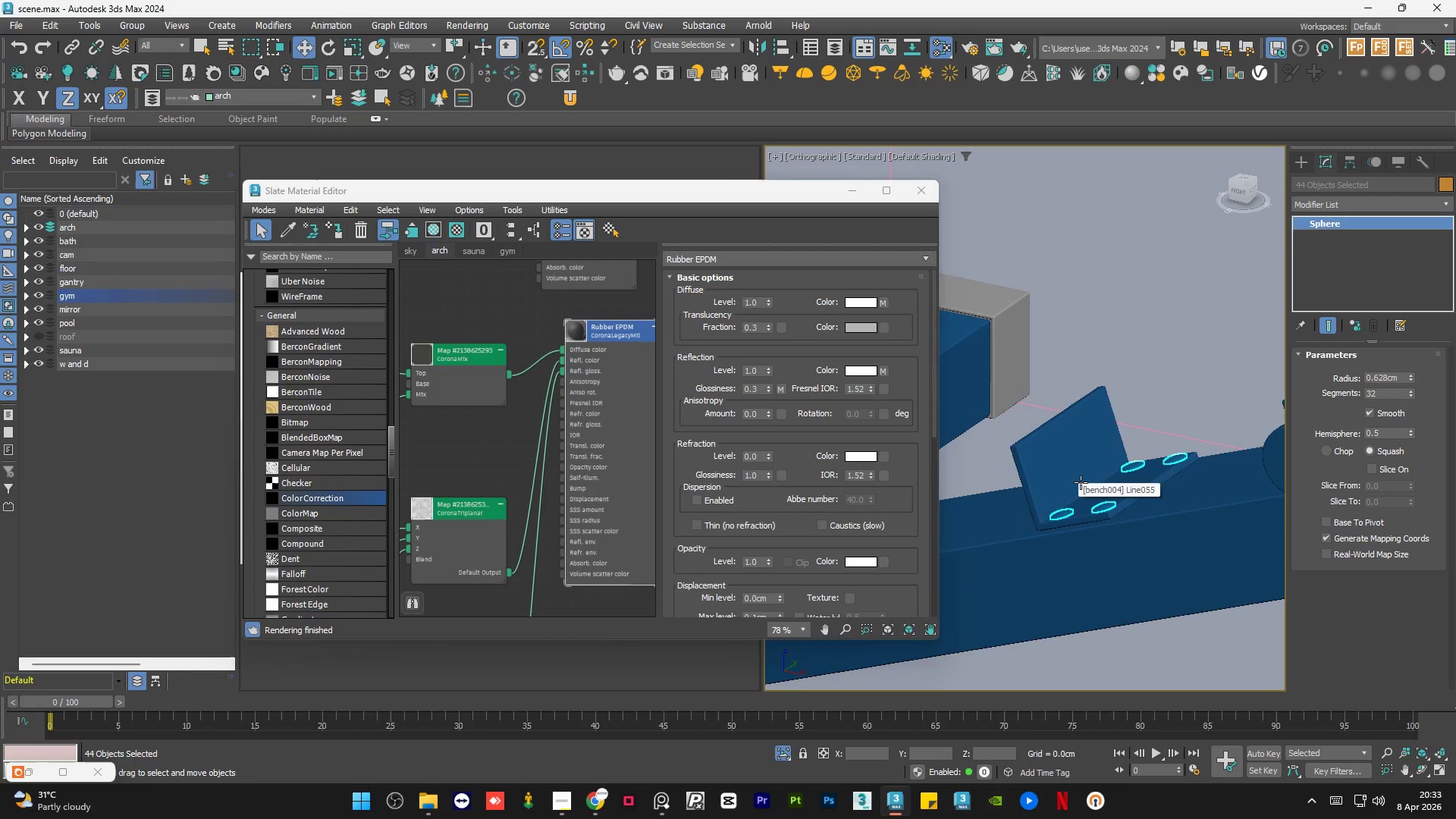 
scroll: coordinate [562, 420], scroll_direction: down, amount: 10.0
 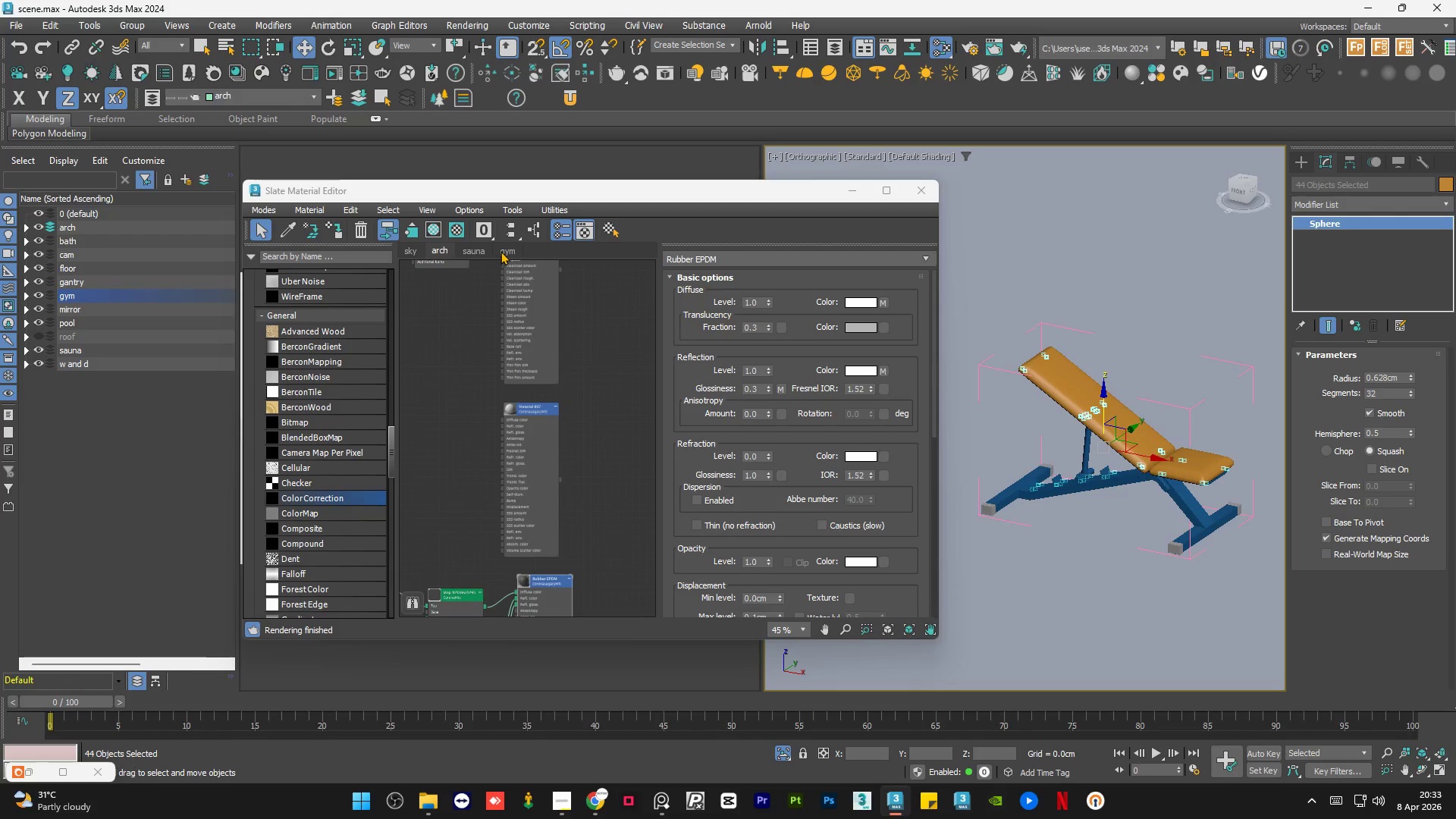 
left_click([500, 251])
 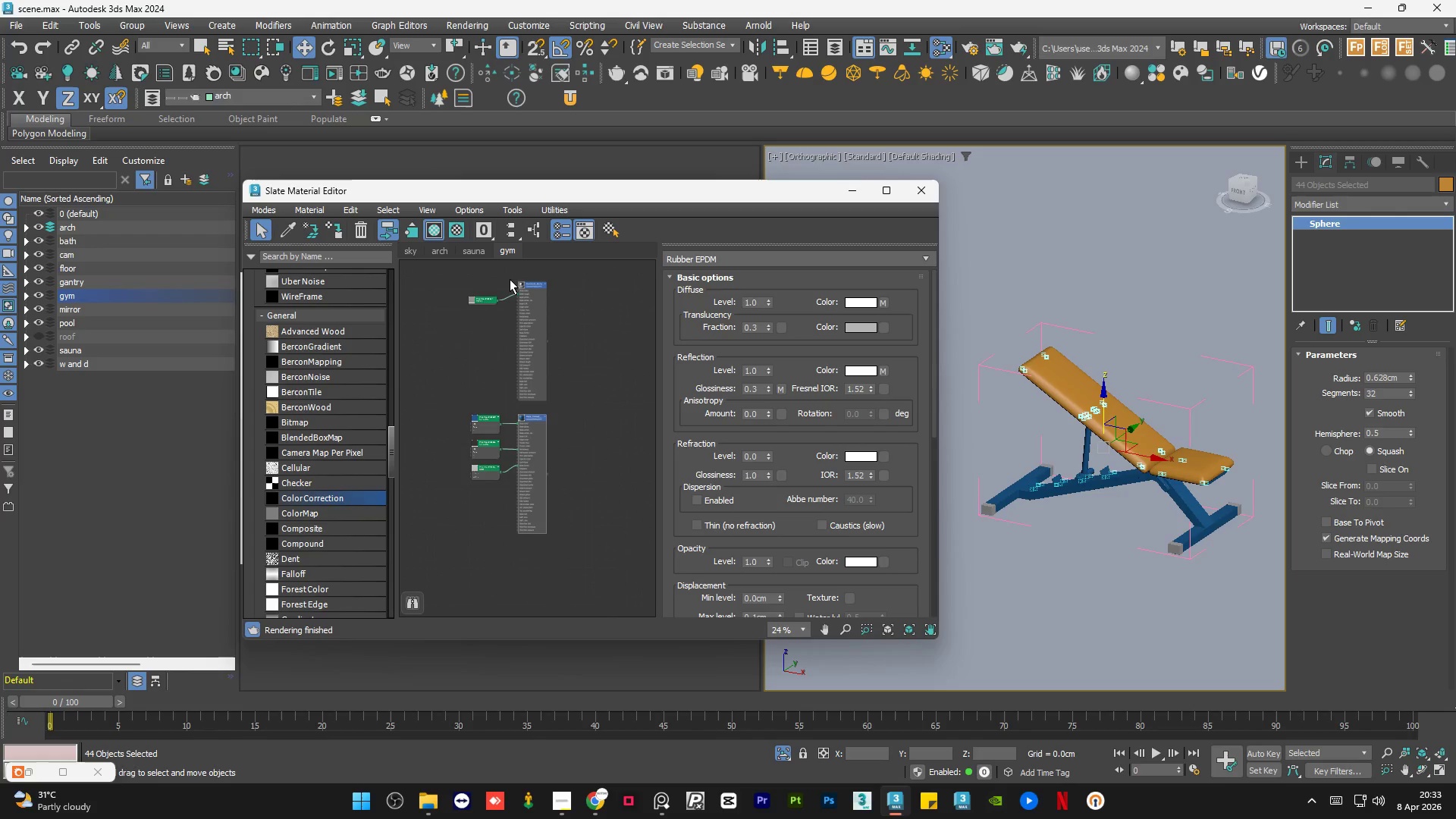 
left_click([568, 350])
 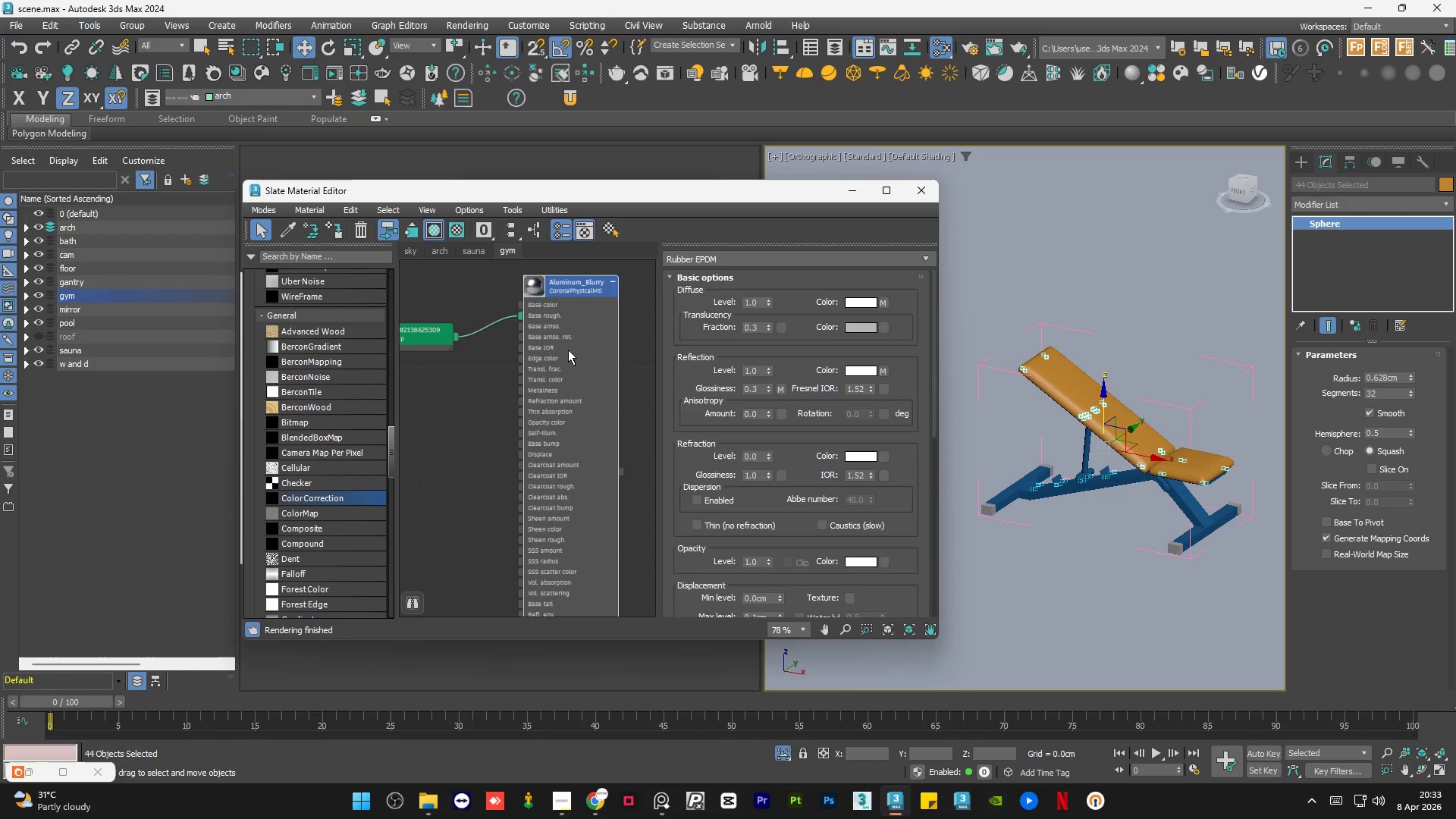 
scroll: coordinate [516, 284], scroll_direction: up, amount: 5.0
 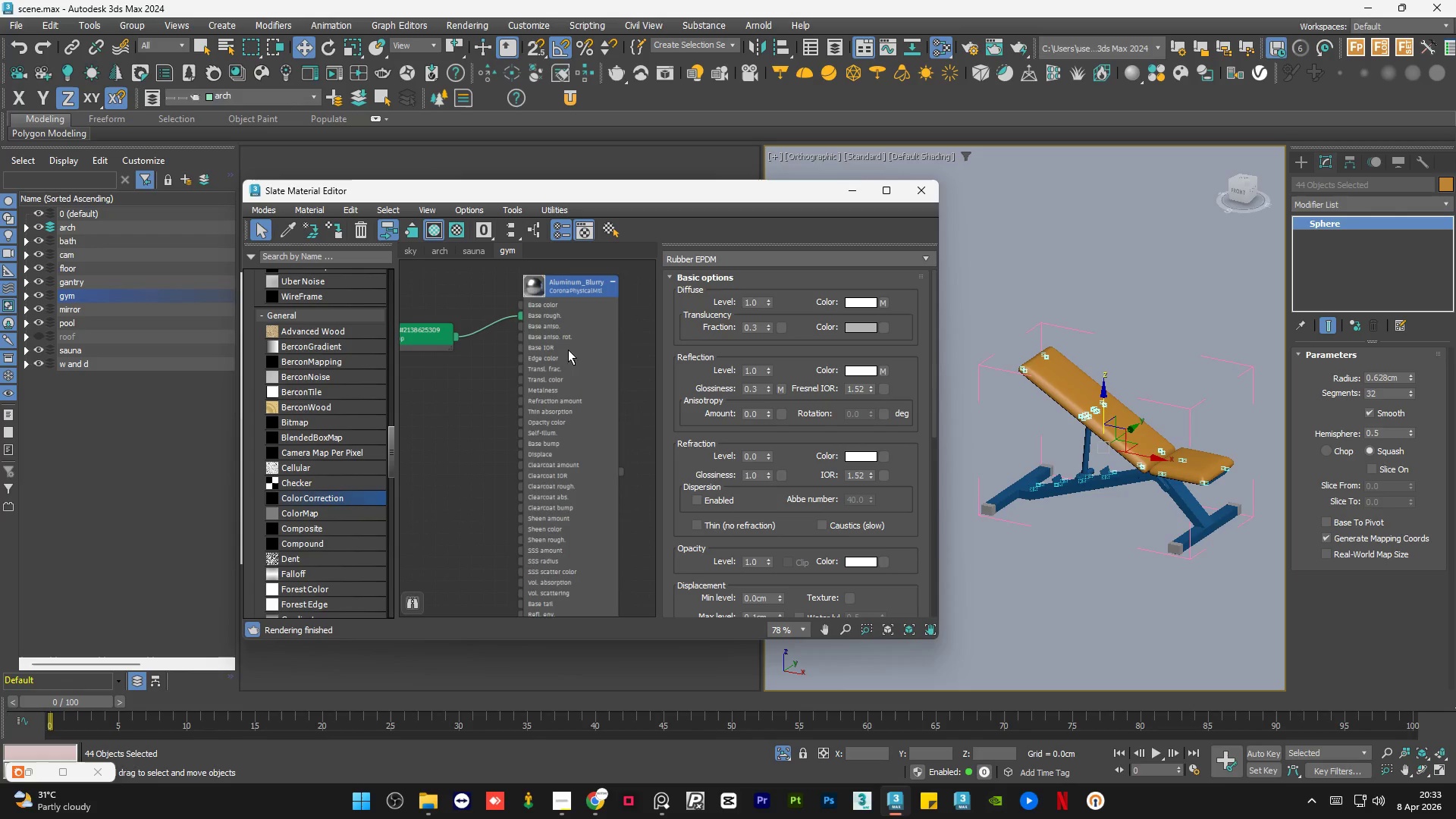 
double_click([568, 350])
 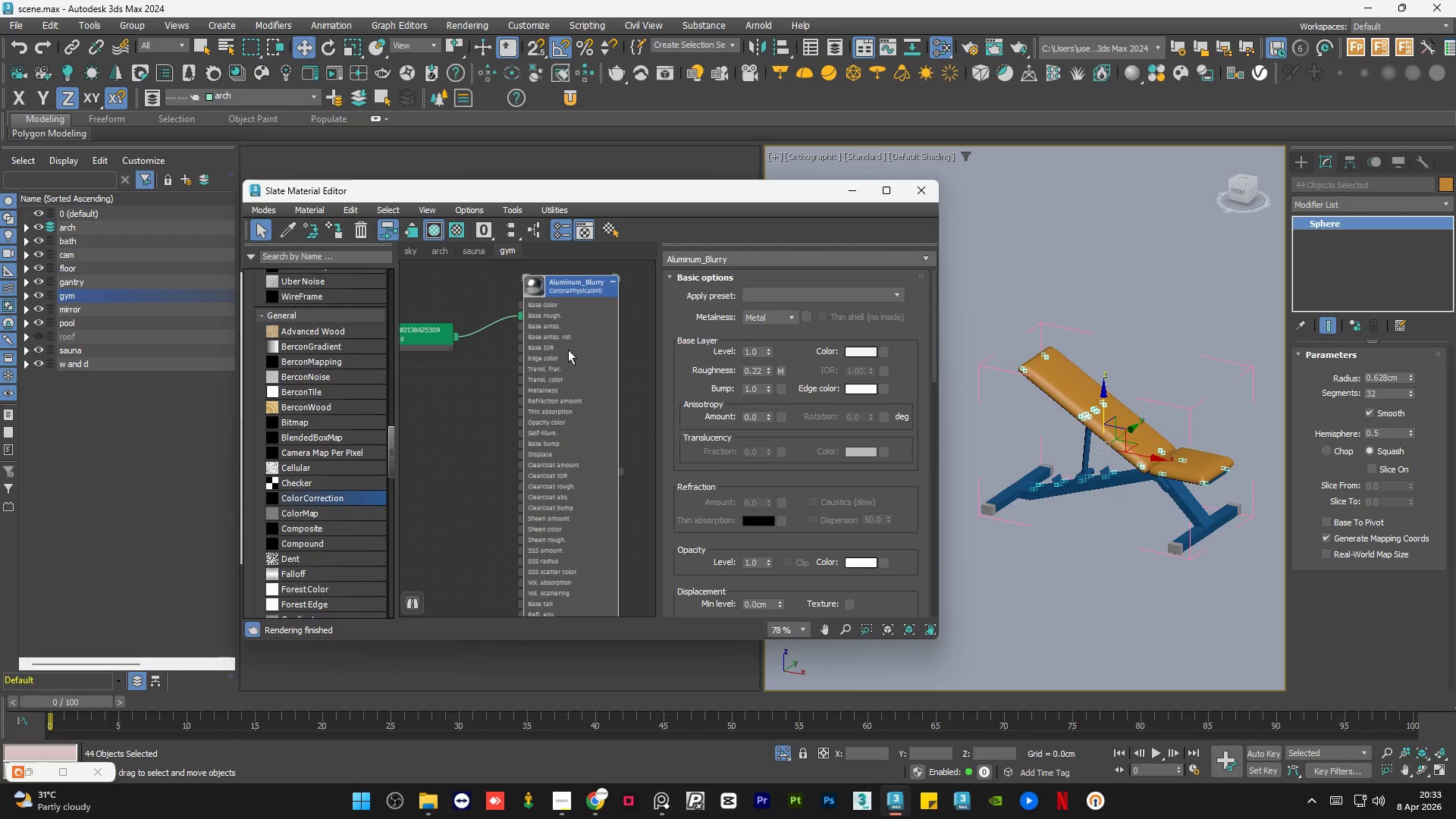 
key(A)
 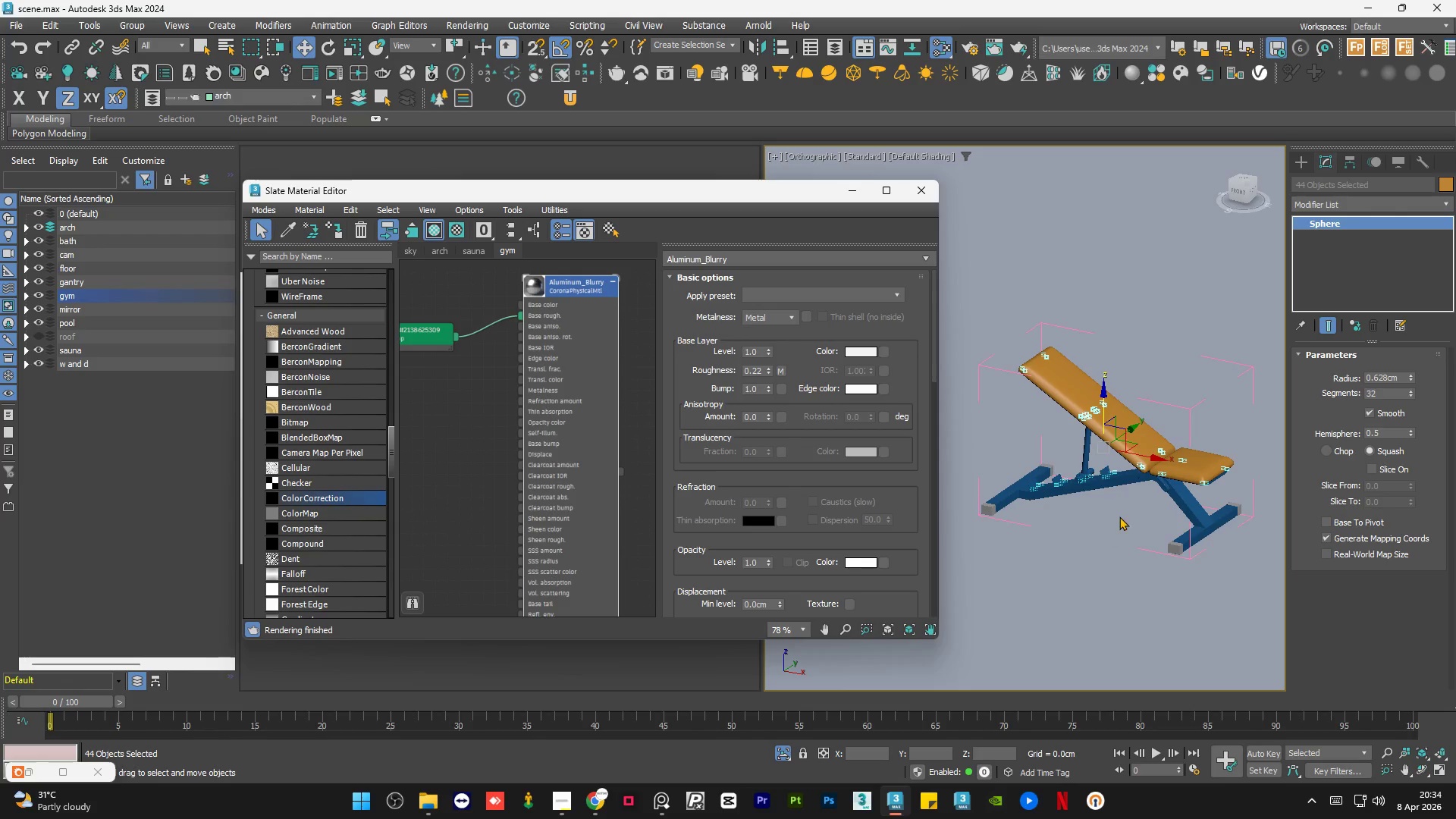 
left_click([1118, 509])
 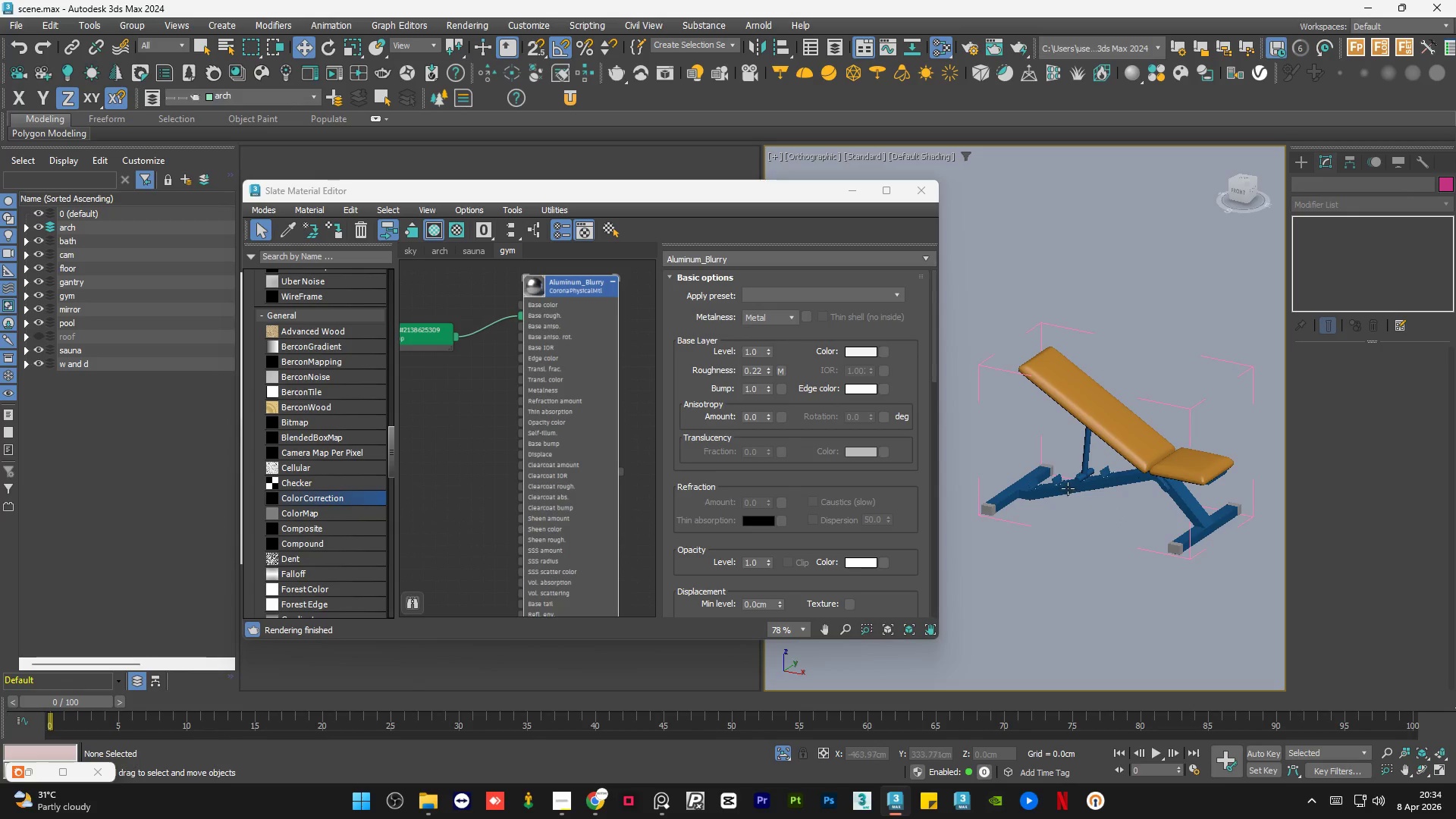 
scroll: coordinate [1099, 469], scroll_direction: up, amount: 7.0
 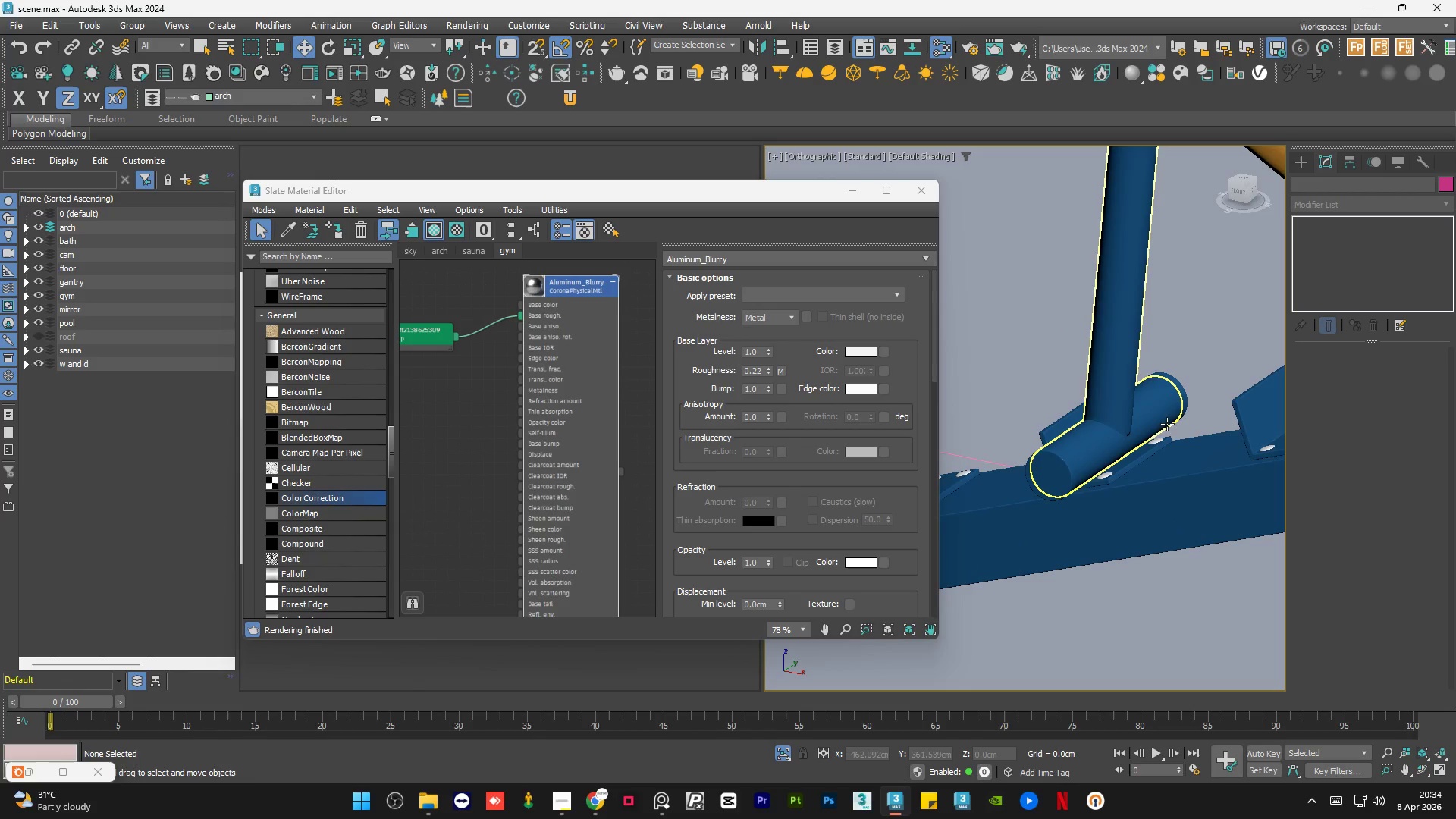 
scroll: coordinate [1169, 421], scroll_direction: down, amount: 3.0
 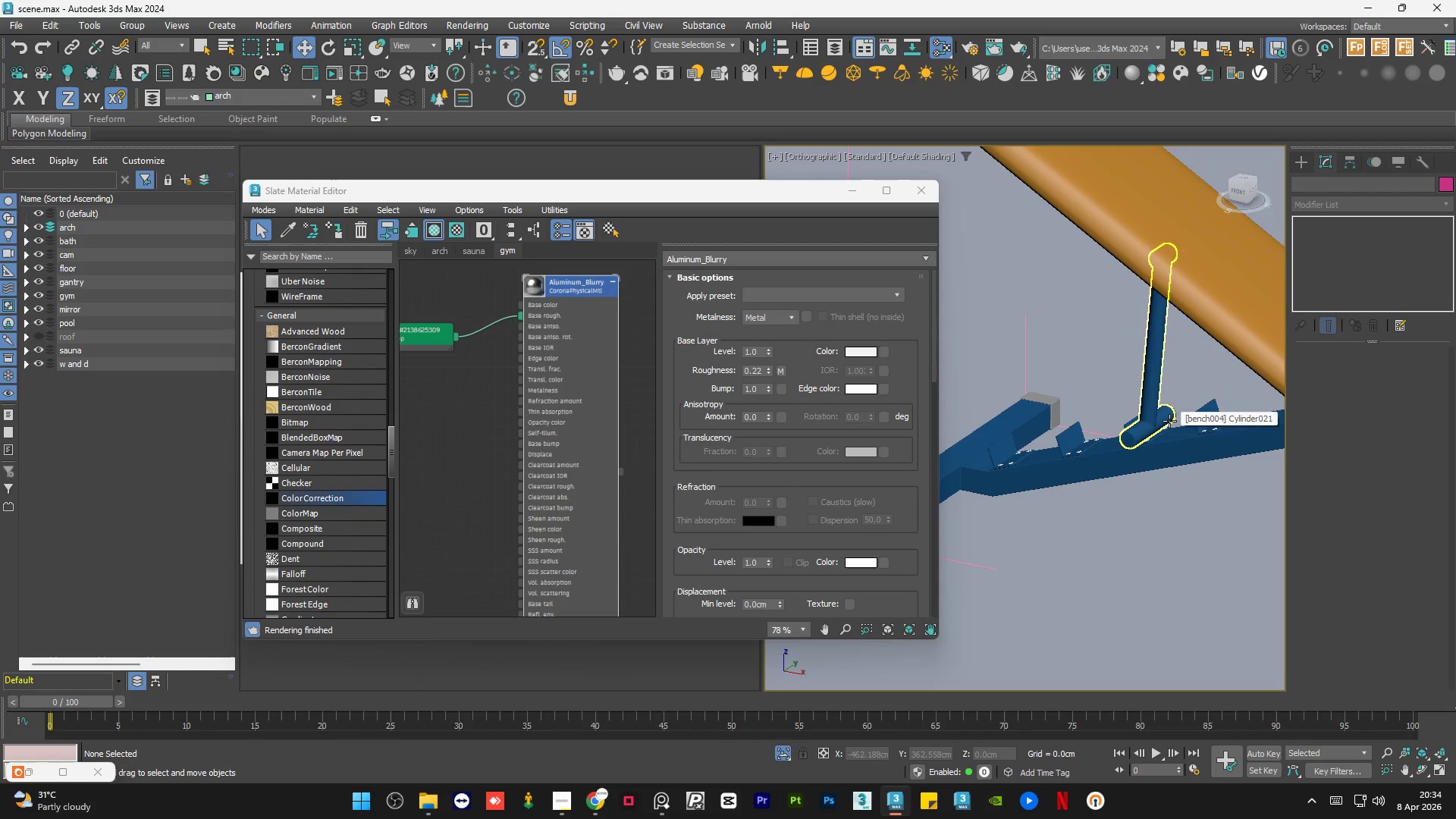 
scroll: coordinate [1169, 421], scroll_direction: up, amount: 4.0
 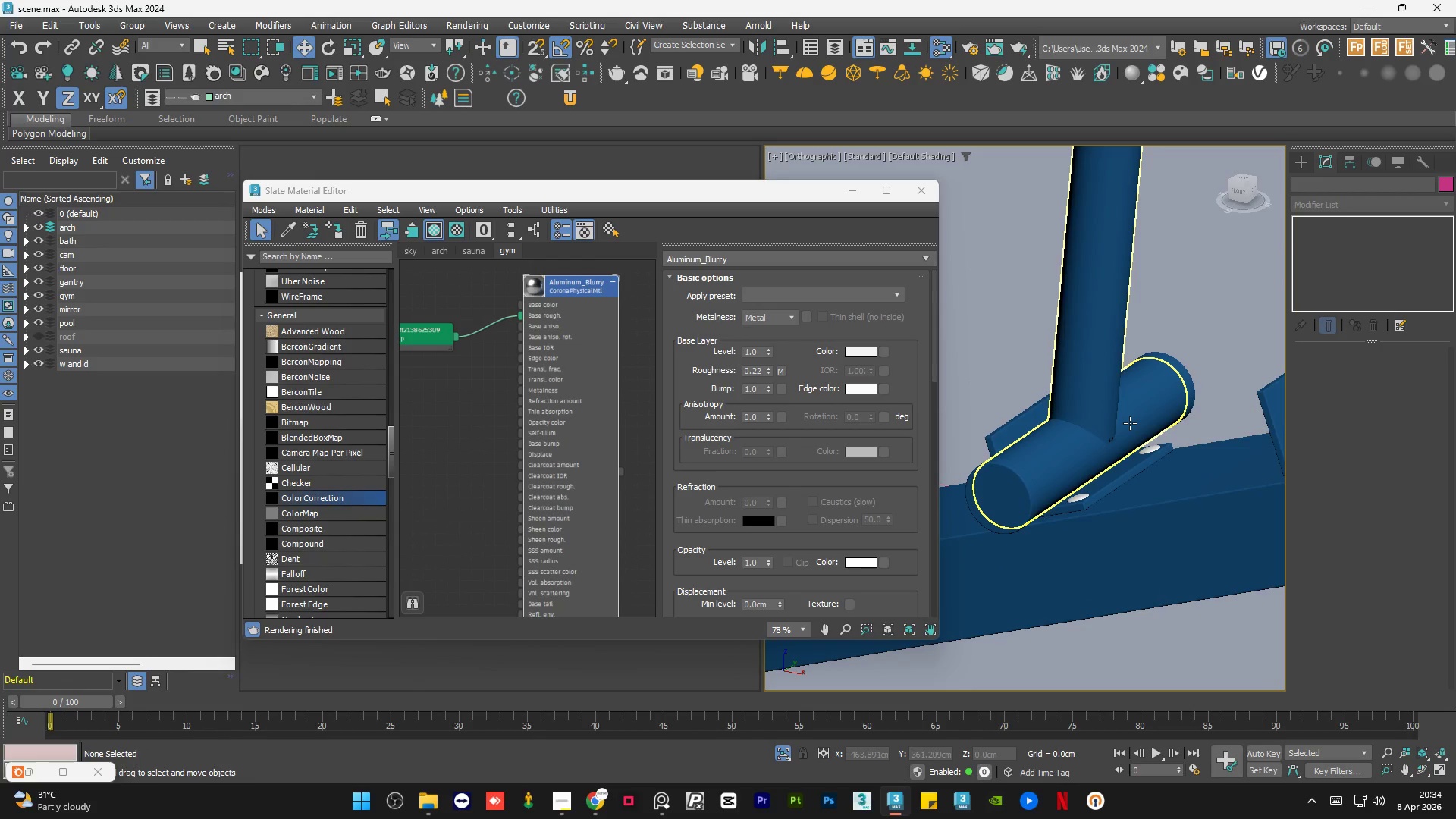 
left_click([1130, 423])
 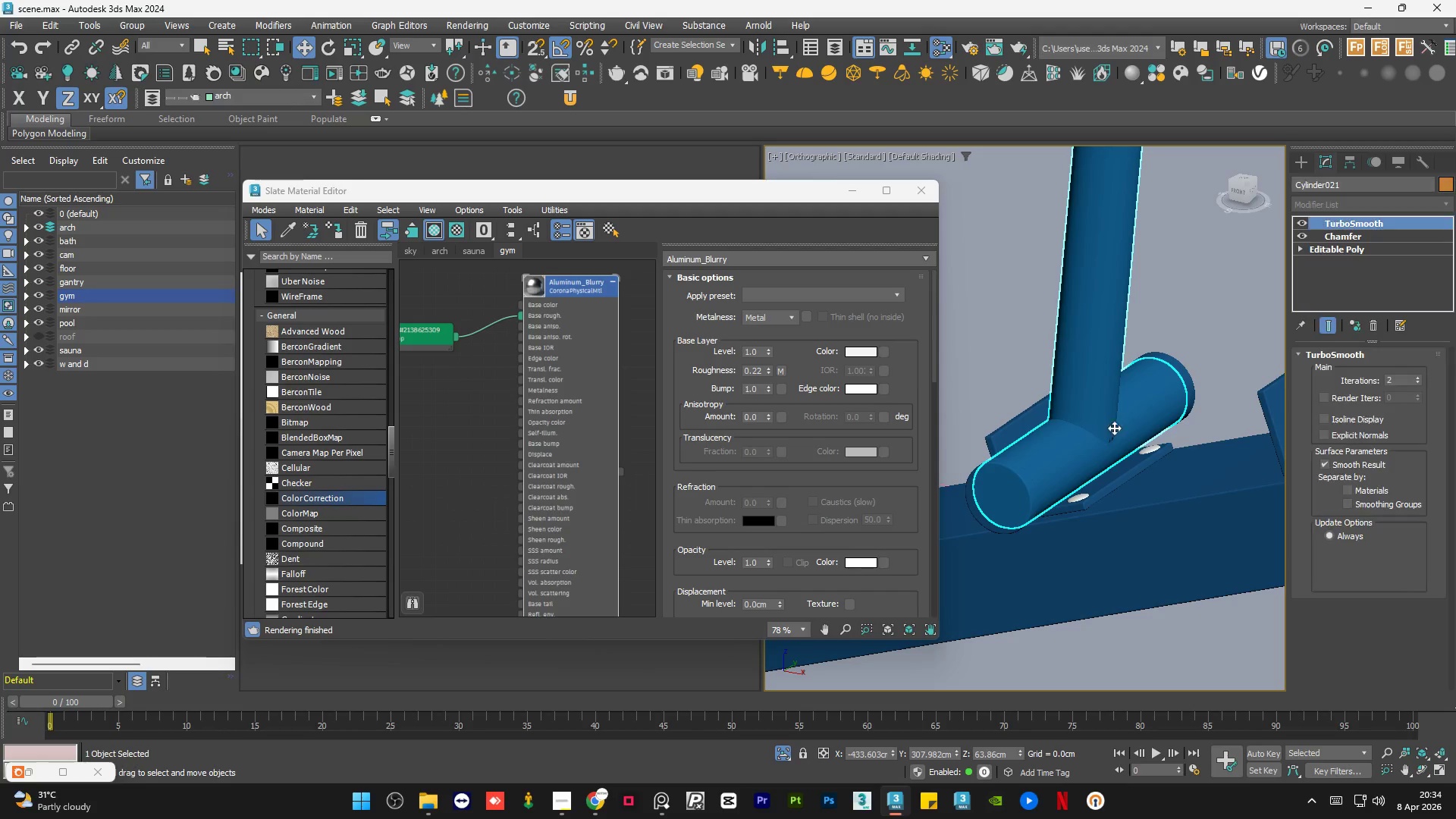 
scroll: coordinate [1105, 432], scroll_direction: down, amount: 4.0
 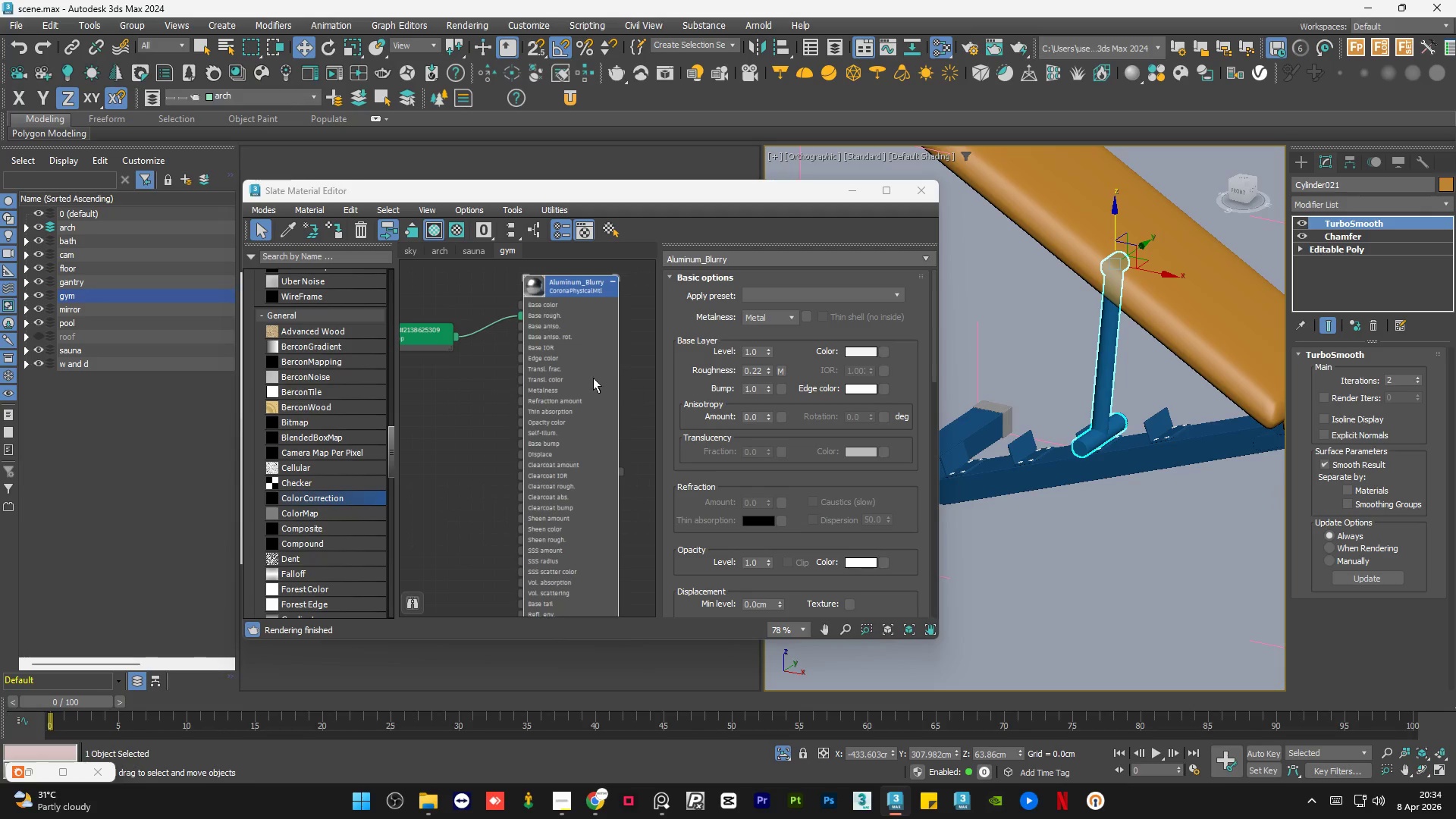 
left_click([562, 377])
 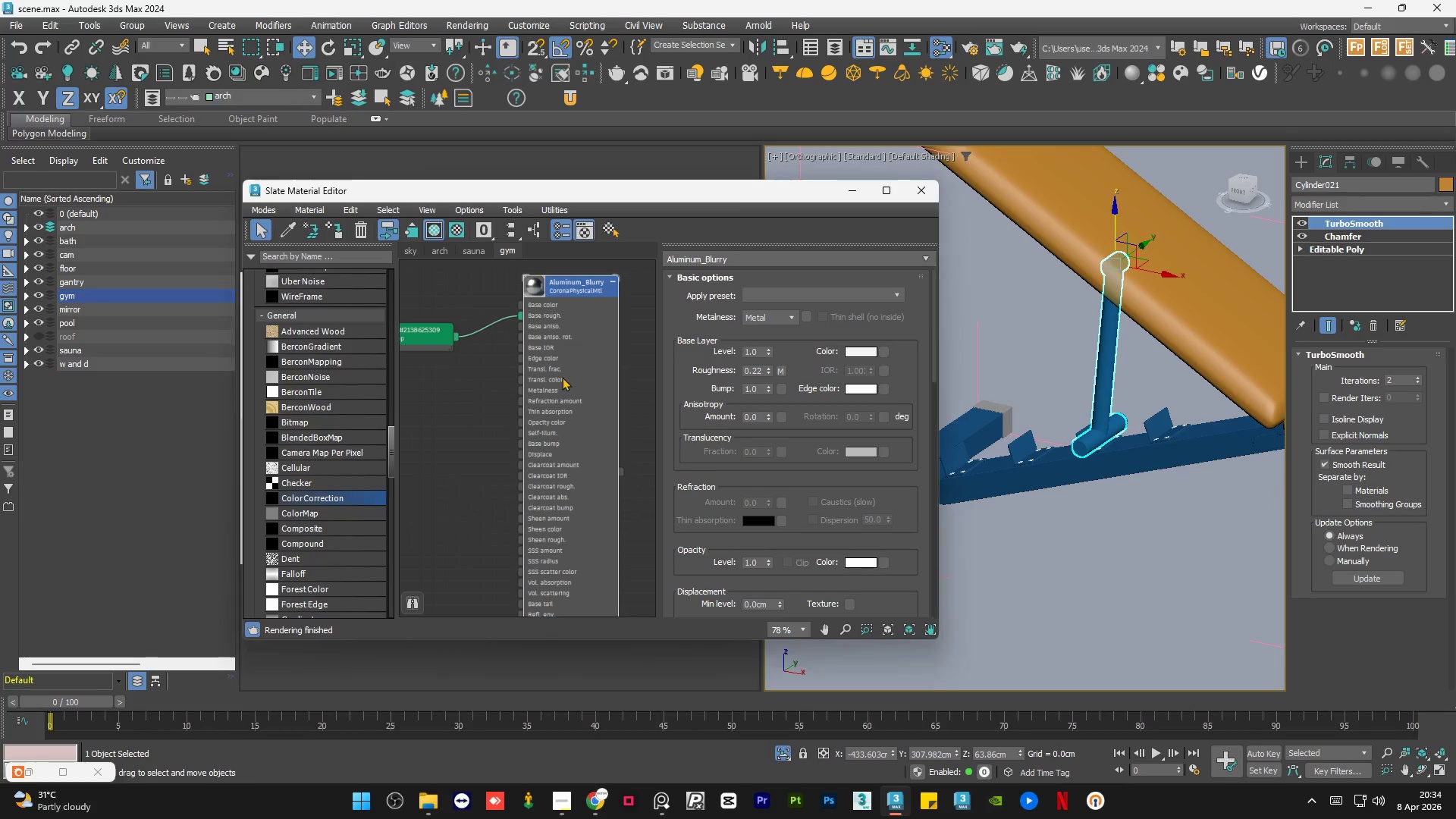 
key(A)
 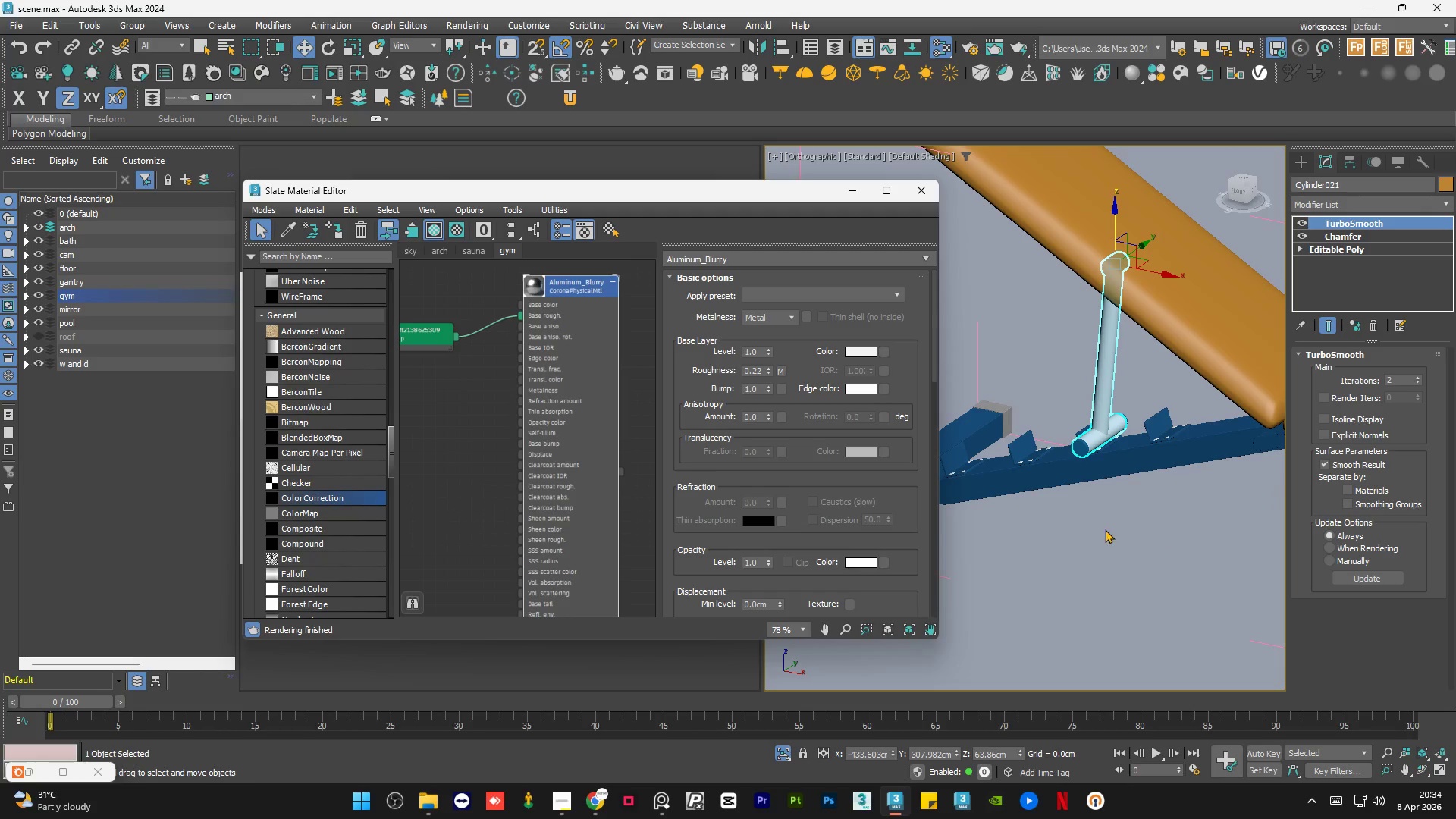 
left_click([1103, 529])
 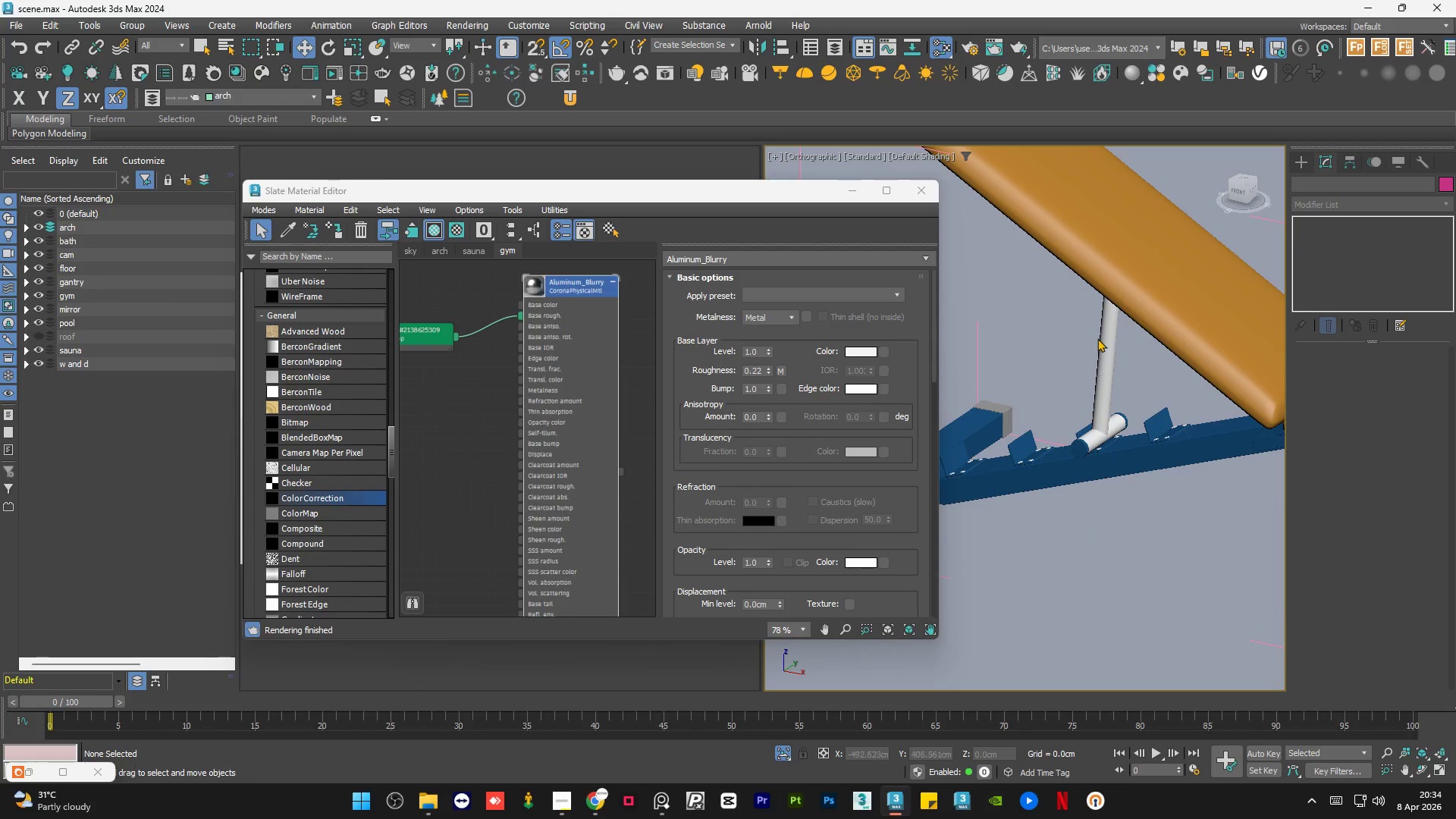 
scroll: coordinate [1097, 338], scroll_direction: down, amount: 3.0
 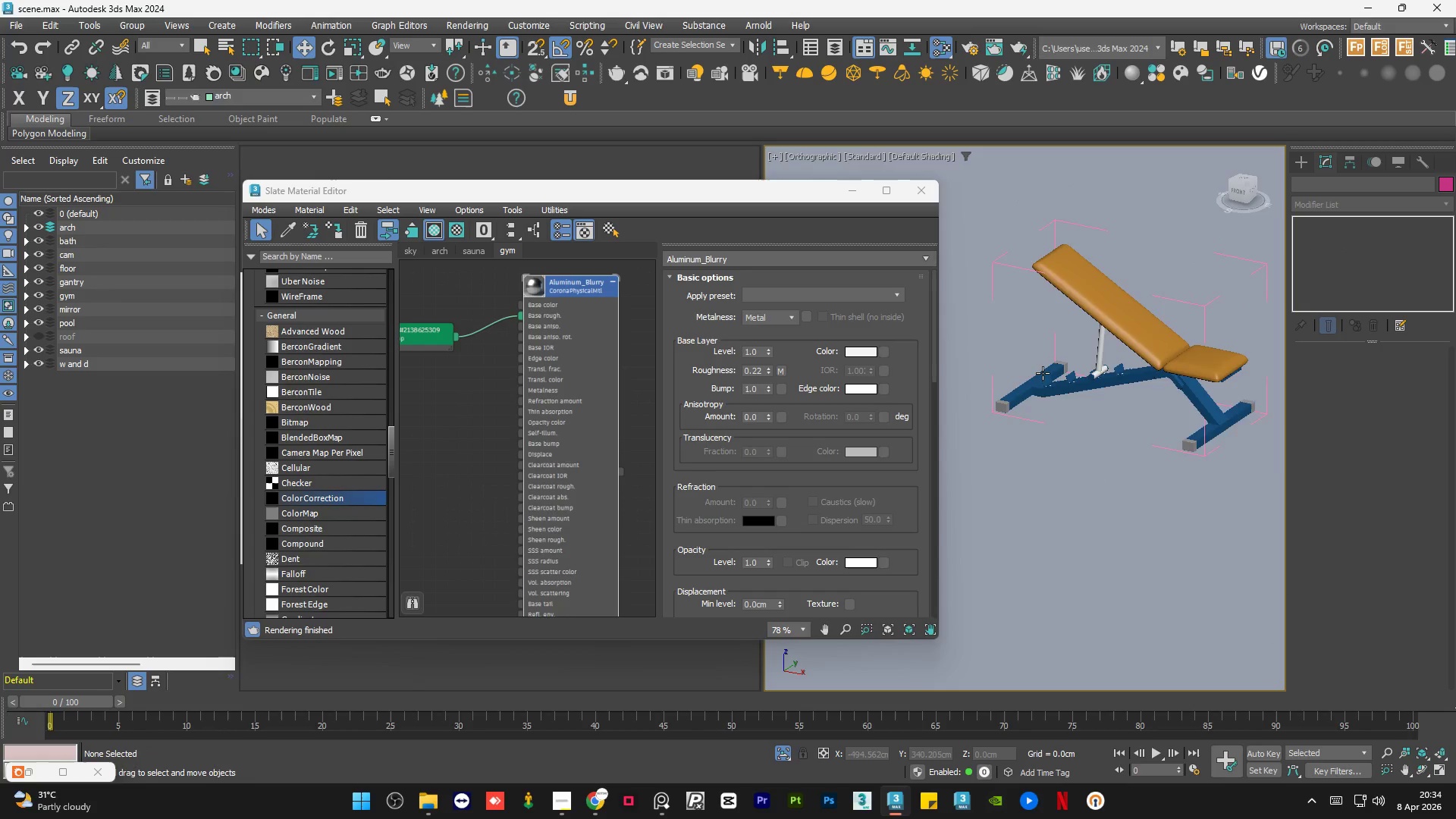 
scroll: coordinate [1043, 372], scroll_direction: up, amount: 3.0
 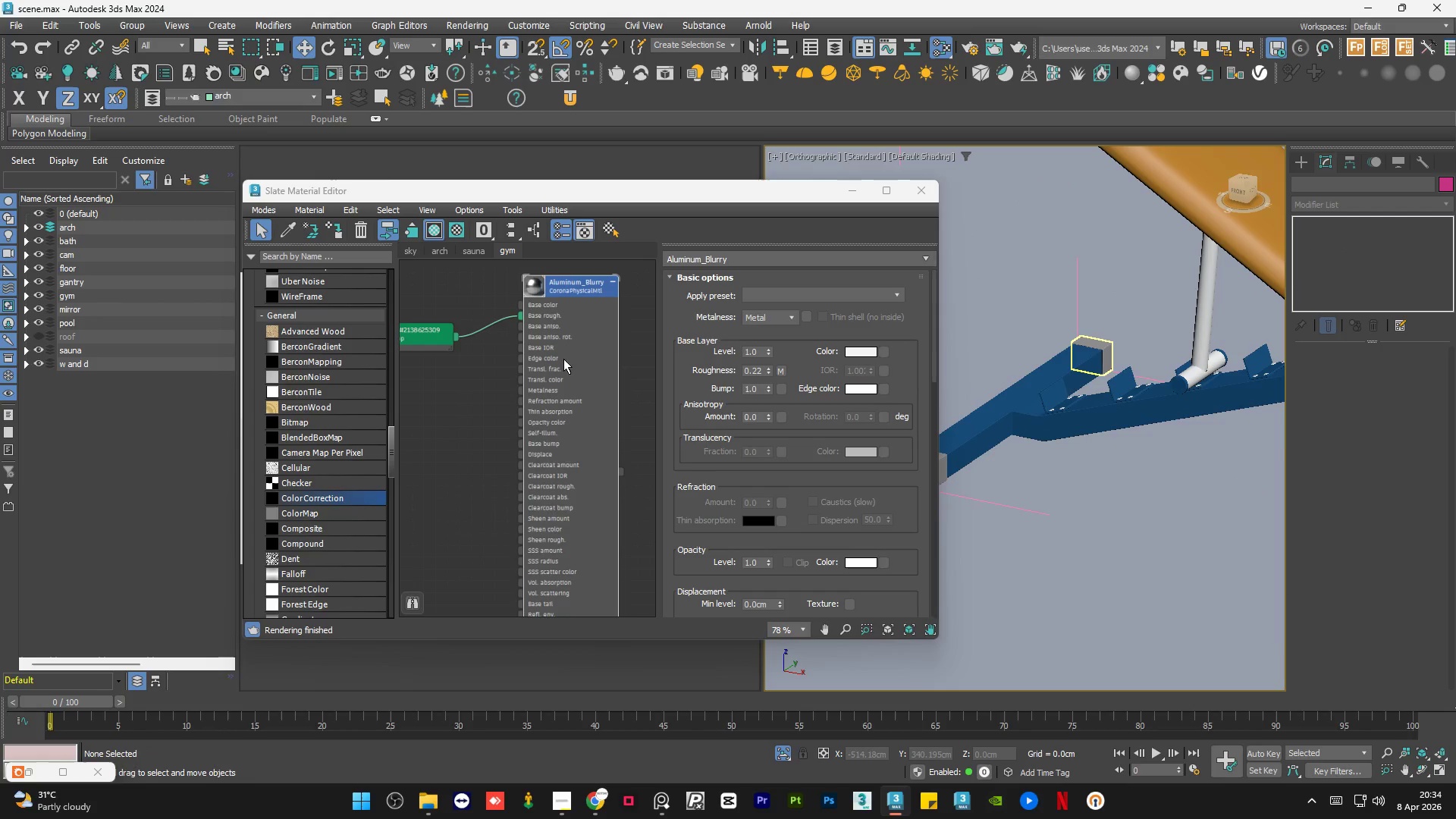 
scroll: coordinate [1031, 417], scroll_direction: down, amount: 5.0
 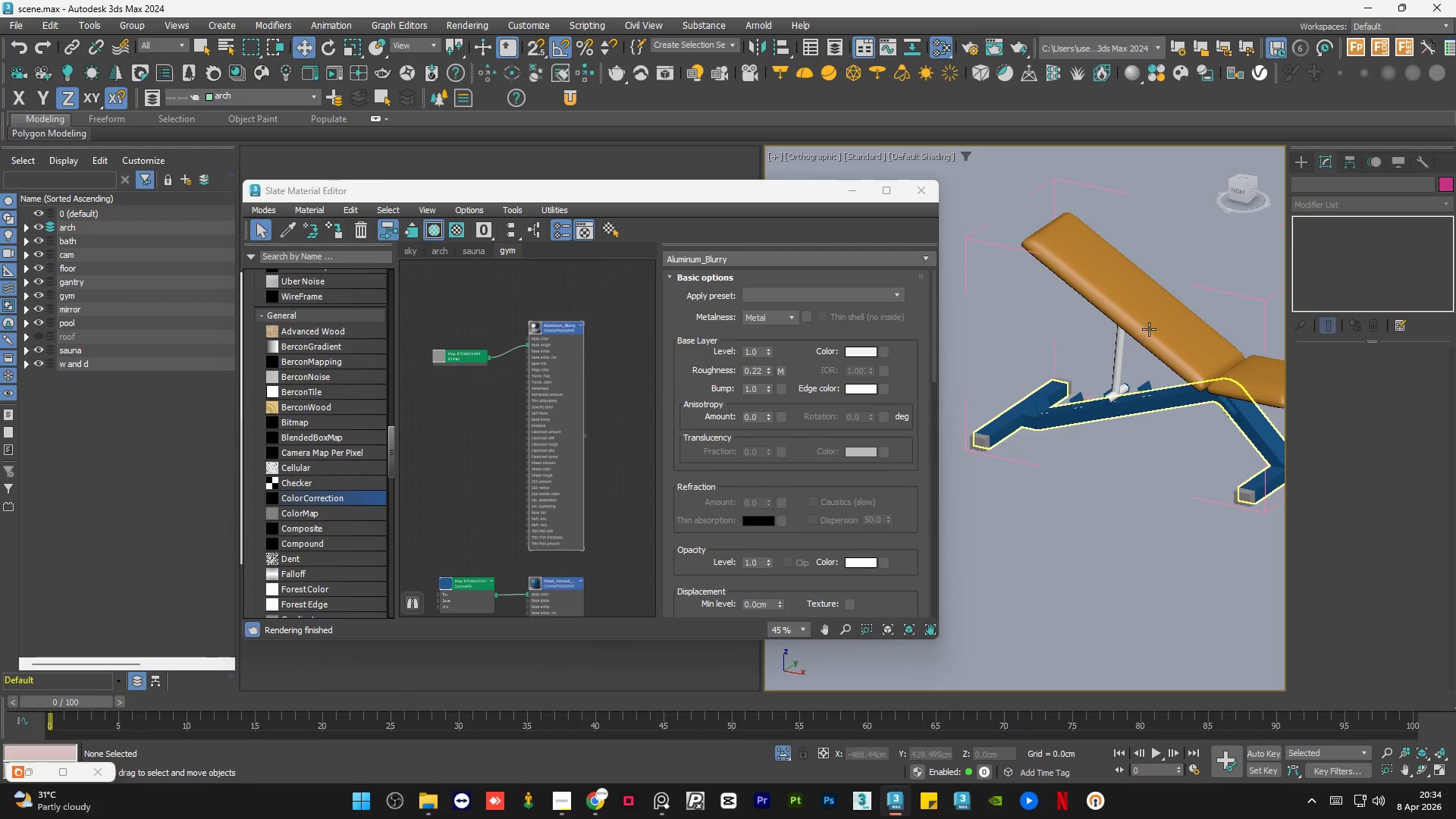 
left_click([1150, 328])
 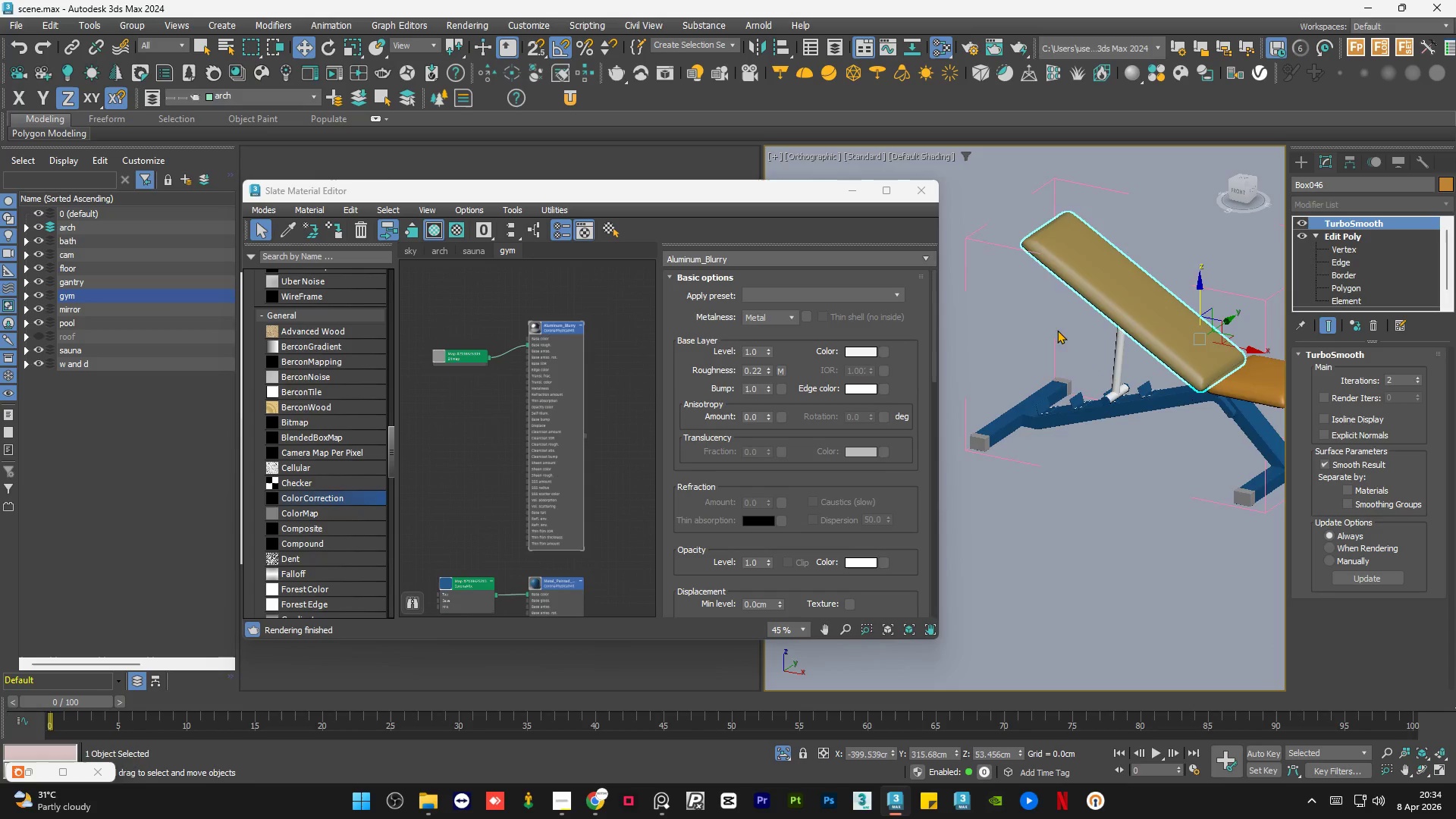 
hold_key(key=ControlLeft, duration=0.59)
left_click([1203, 368])
 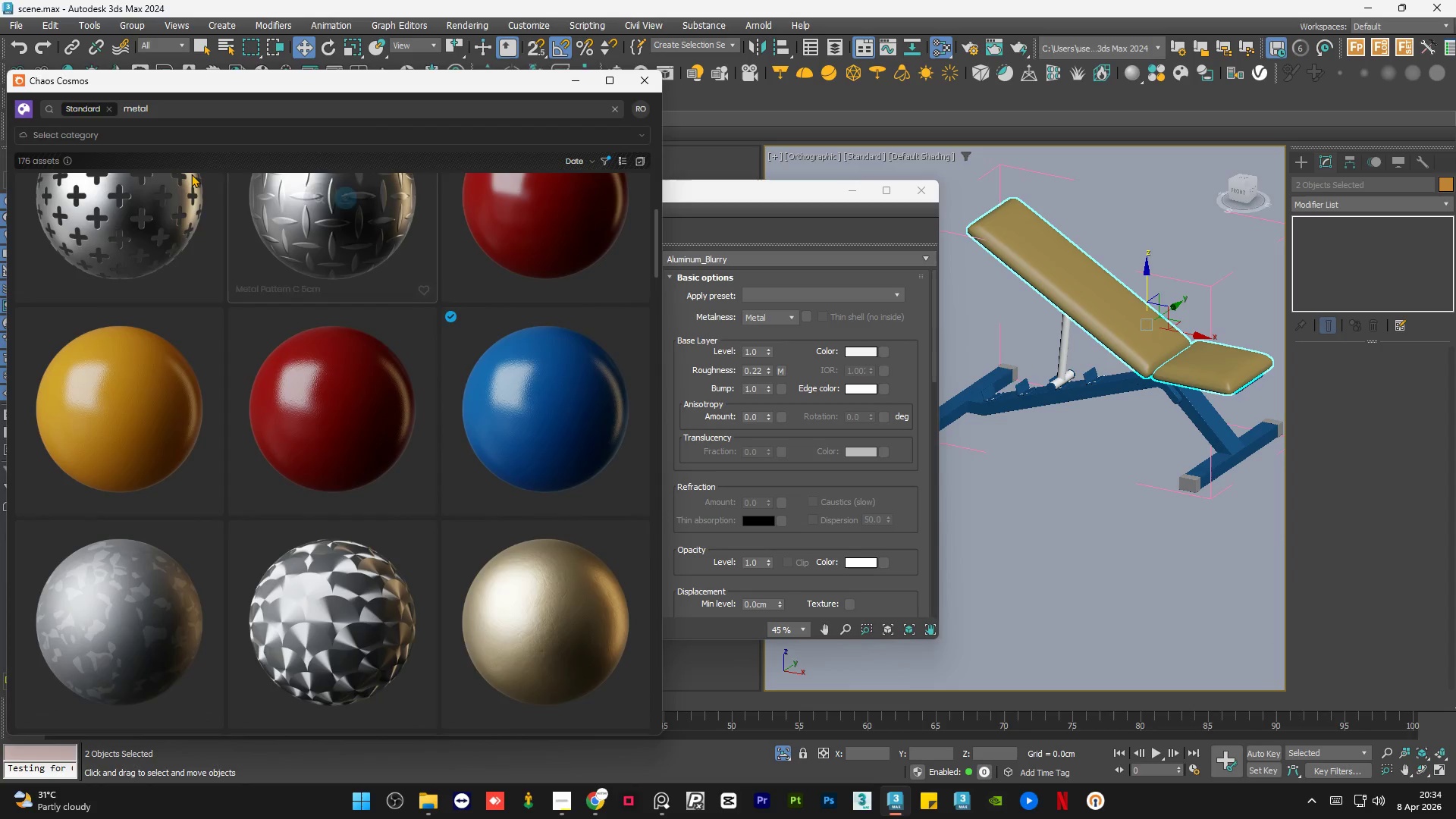 
scroll: coordinate [1183, 362], scroll_direction: none, amount: 0.0
 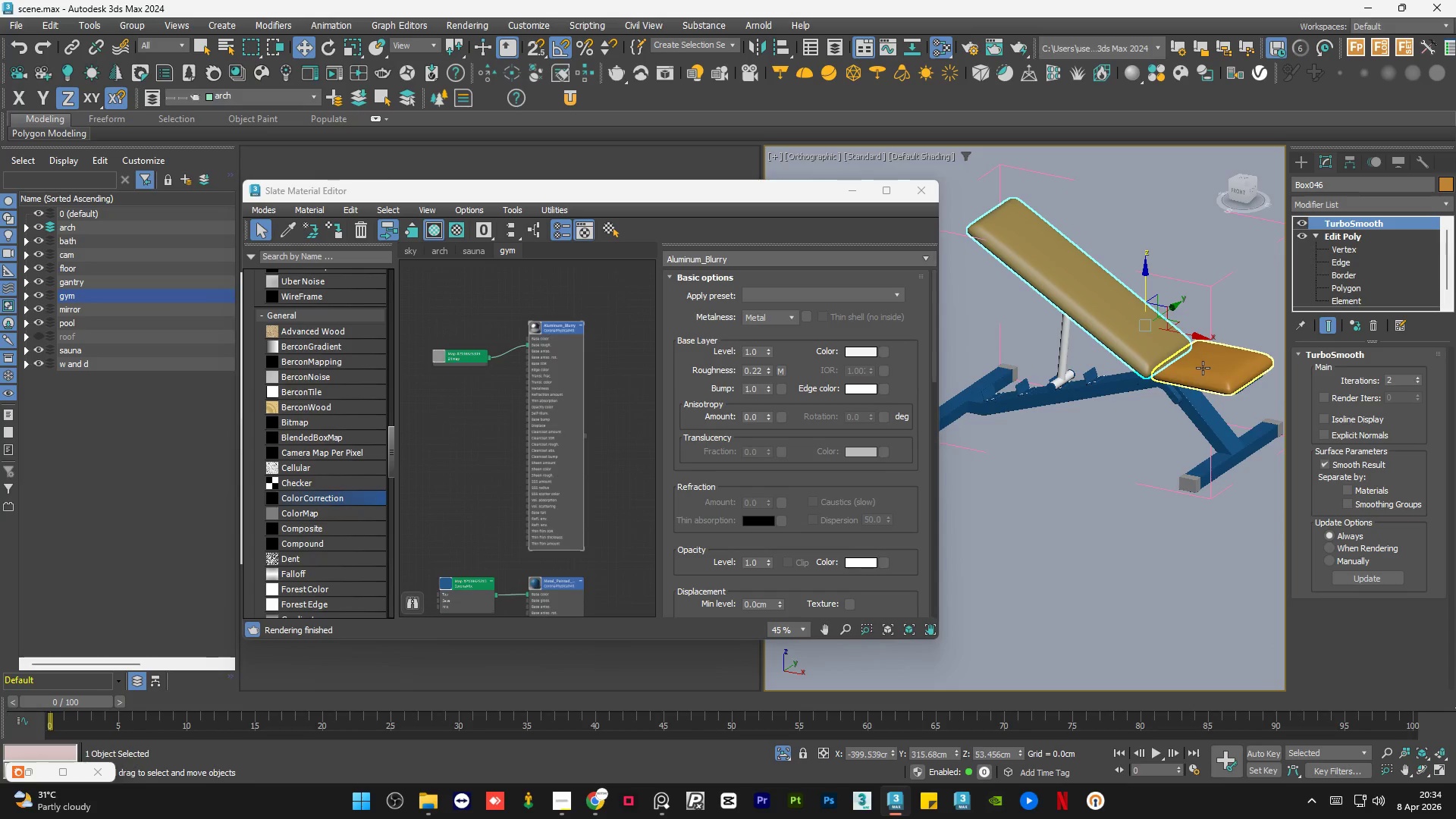 
double_click([177, 111])
 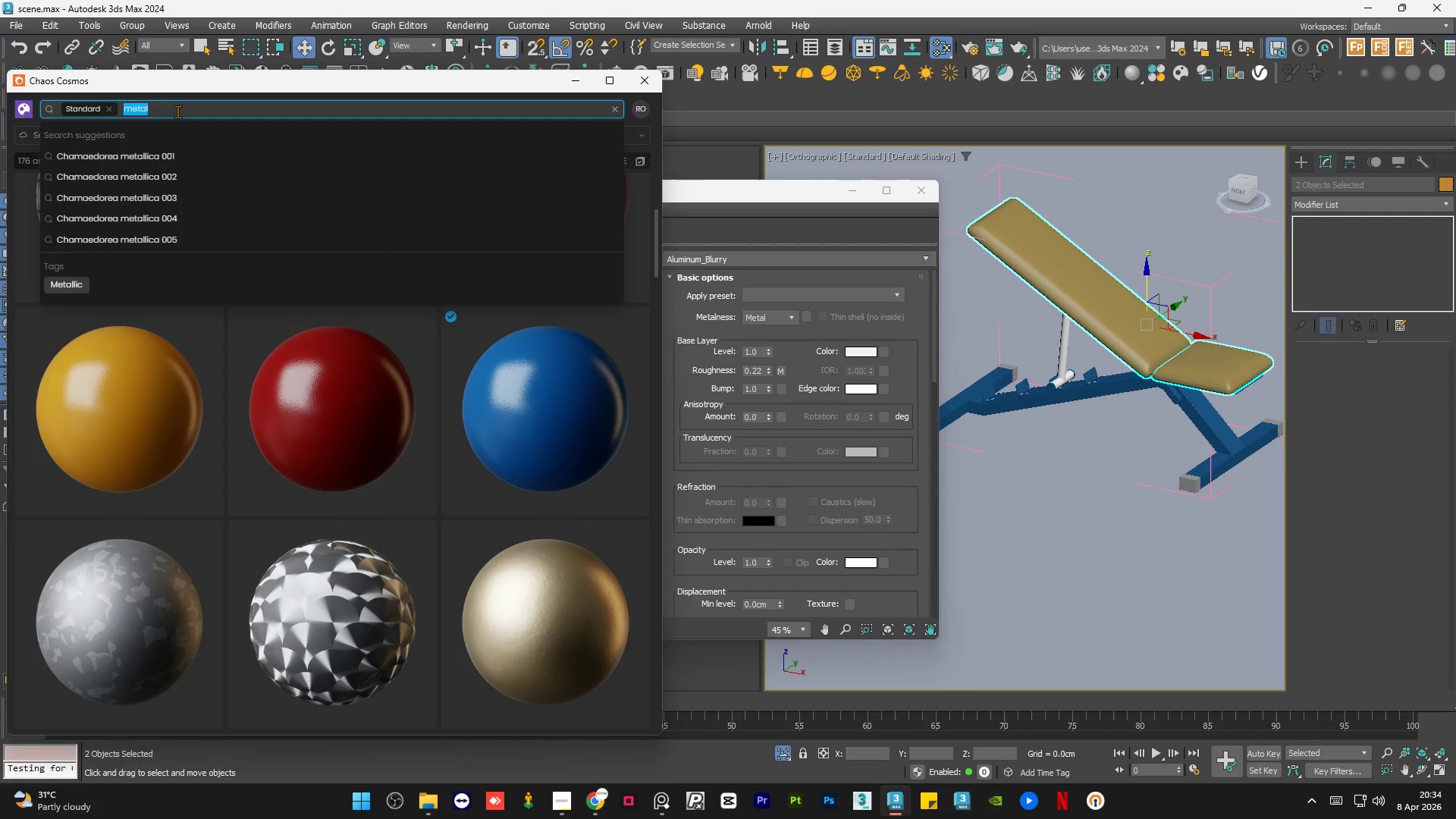 
type(leather)
 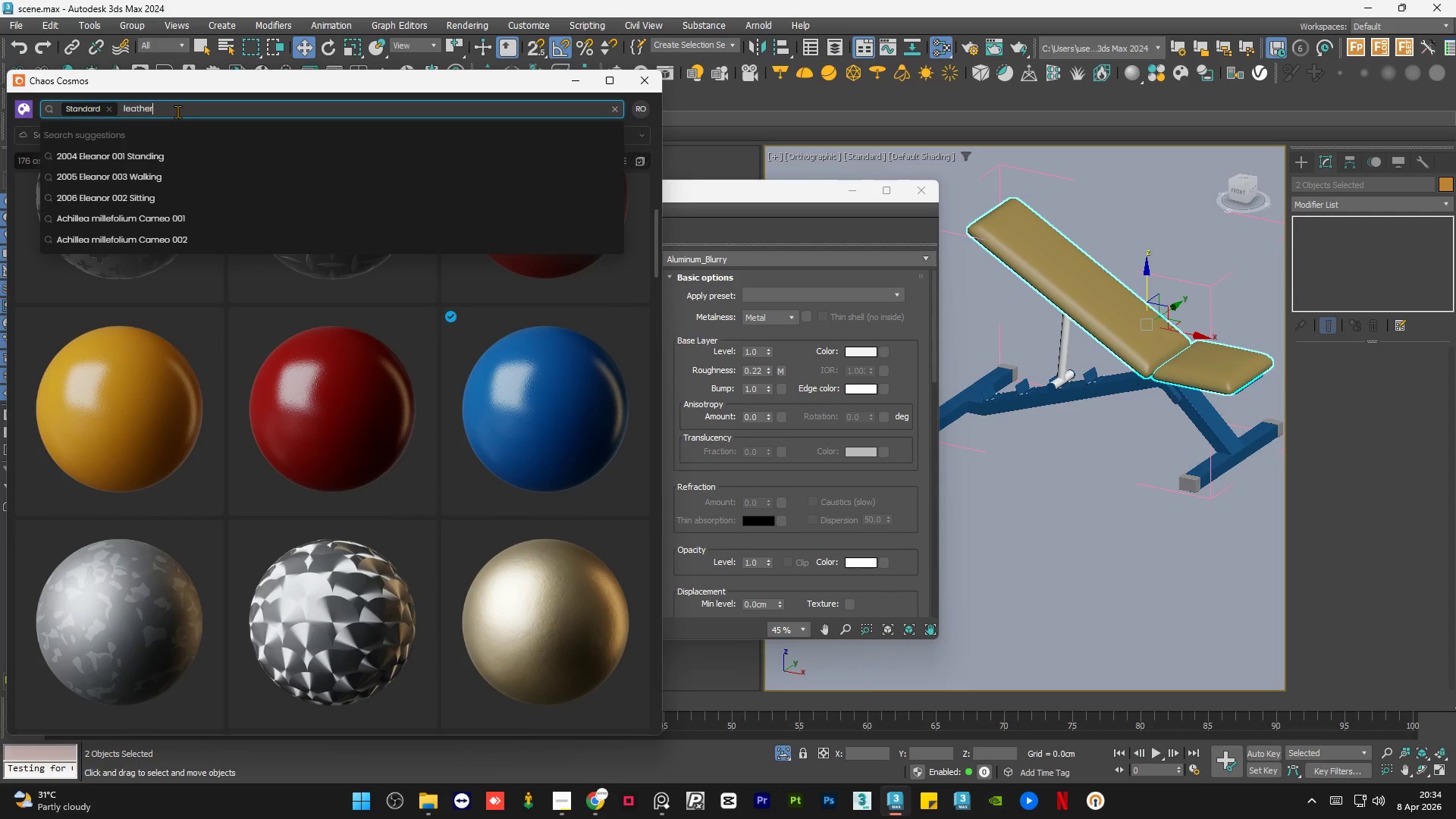 
key(Enter)
 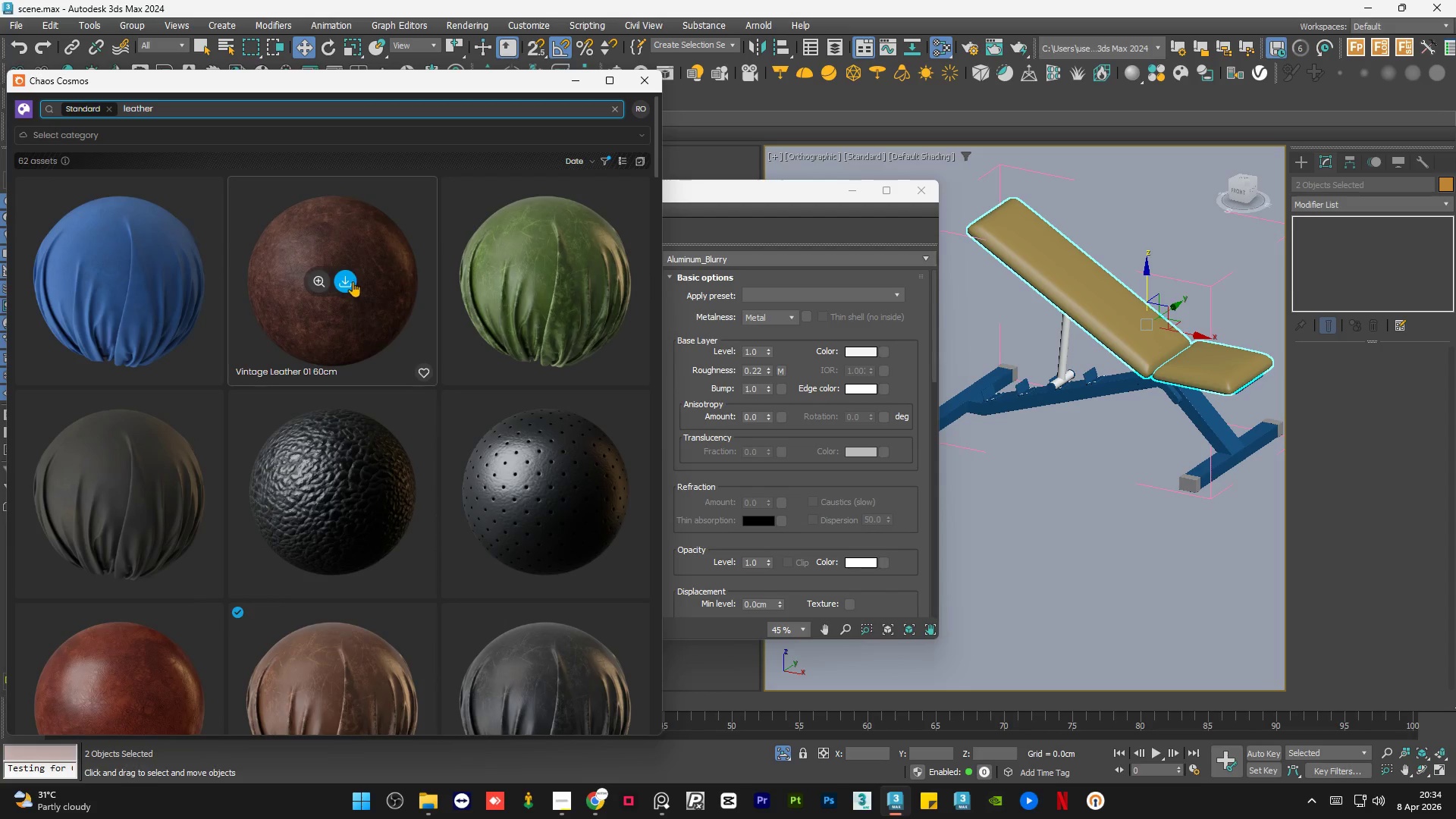 
left_click([350, 279])
 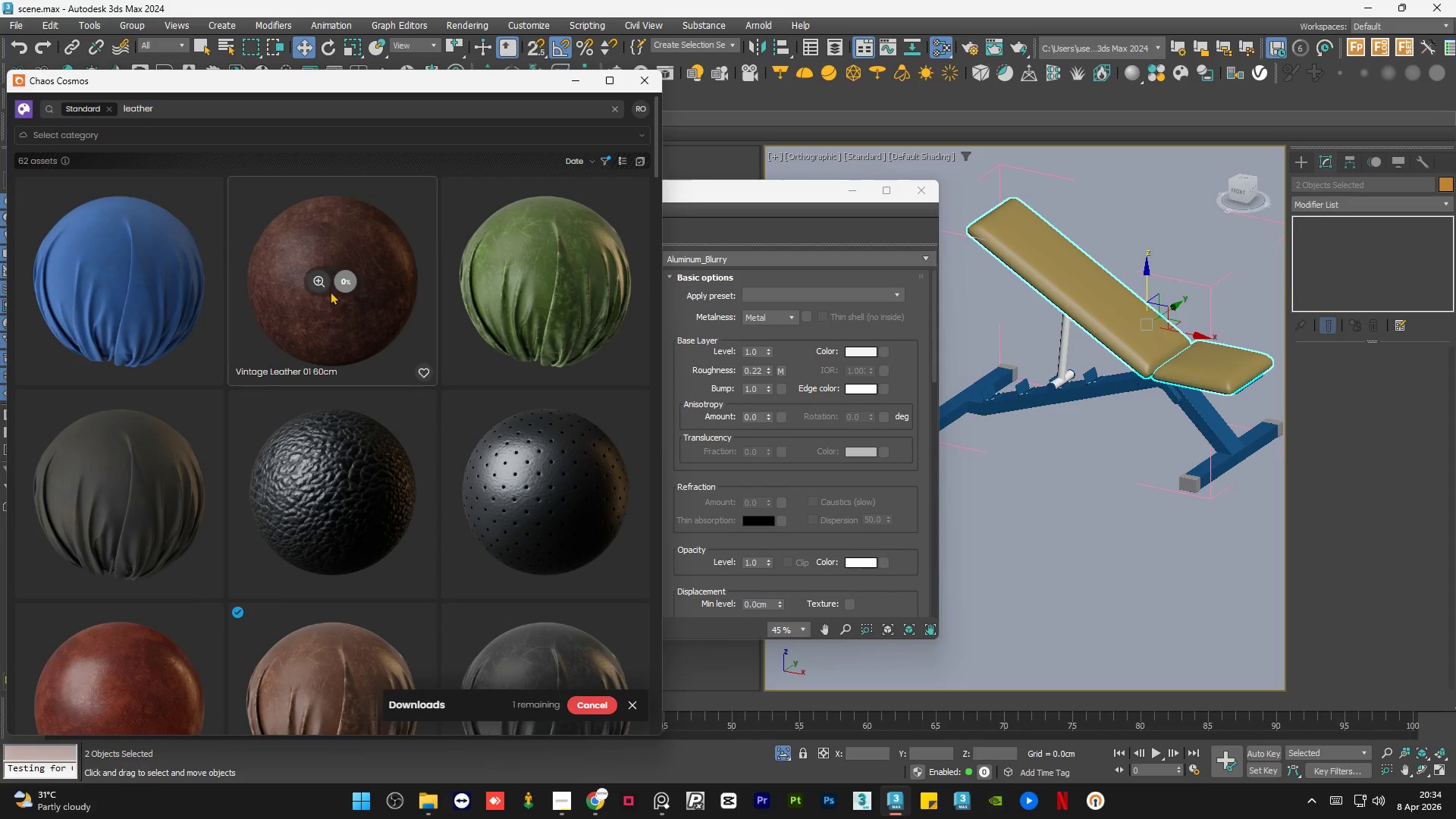 
scroll: coordinate [328, 481], scroll_direction: down, amount: 1.0
 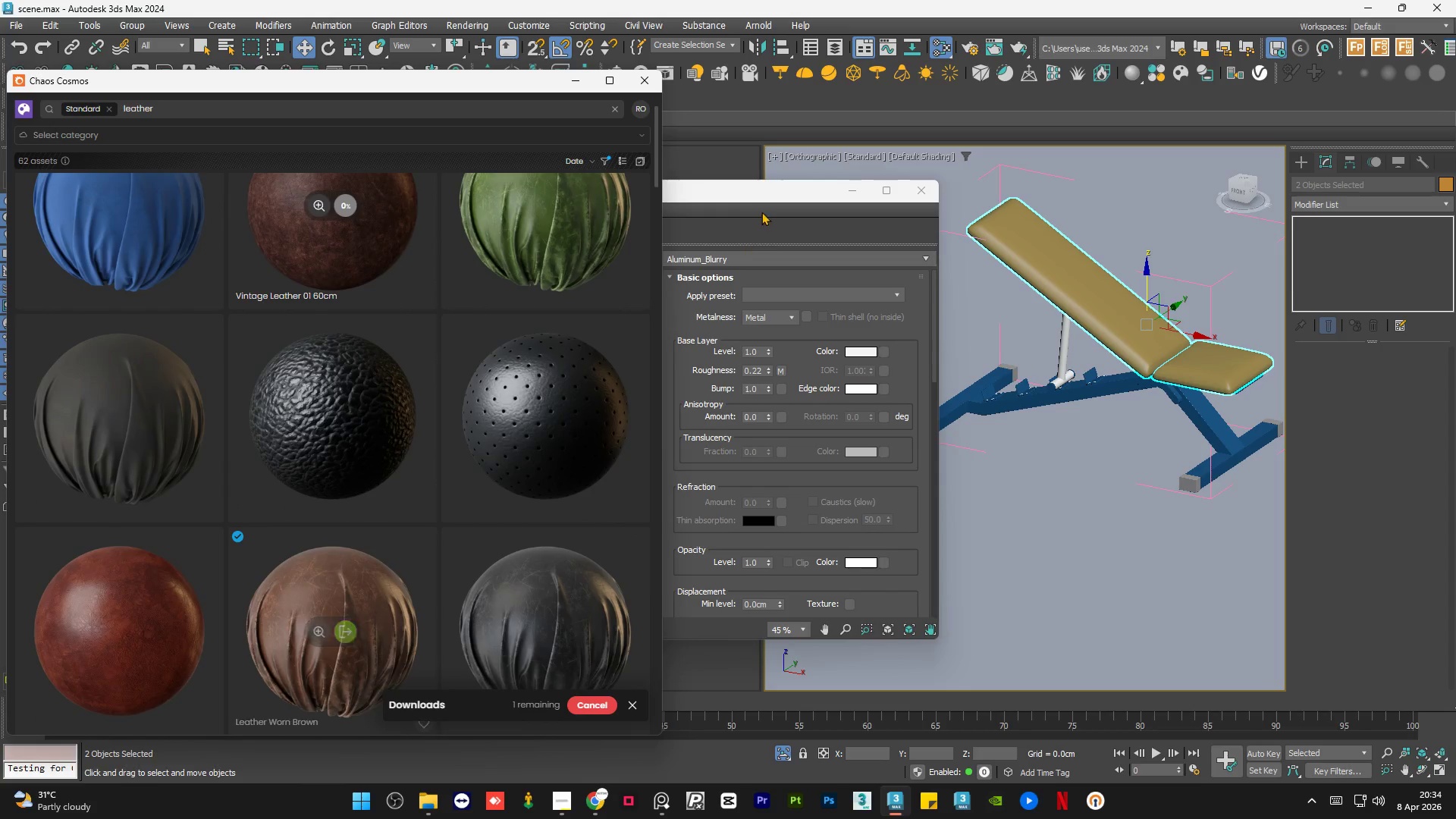 
left_click_drag(start_coordinate=[714, 193], to_coordinate=[989, 188])
 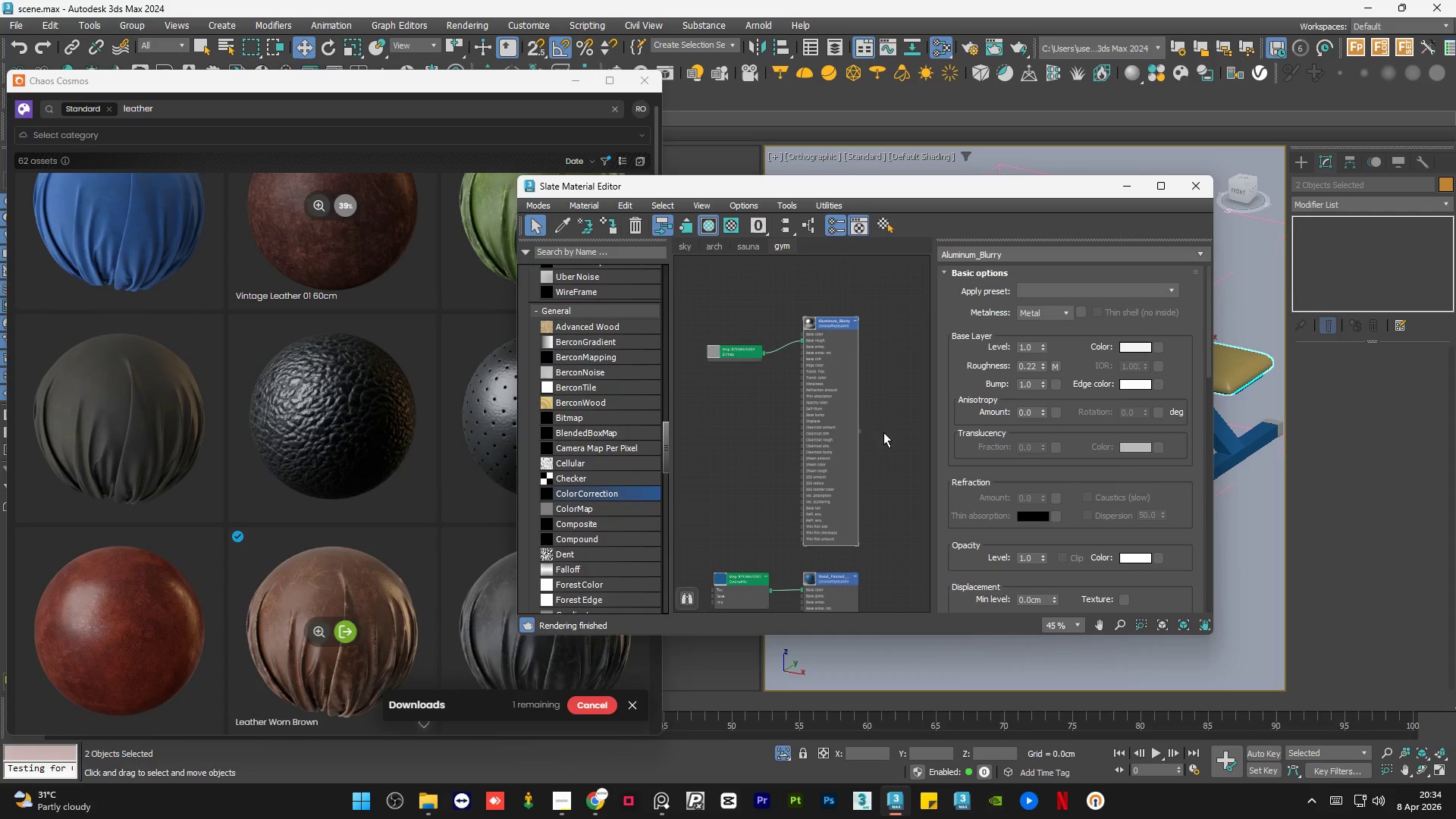 
scroll: coordinate [802, 340], scroll_direction: down, amount: 3.0
 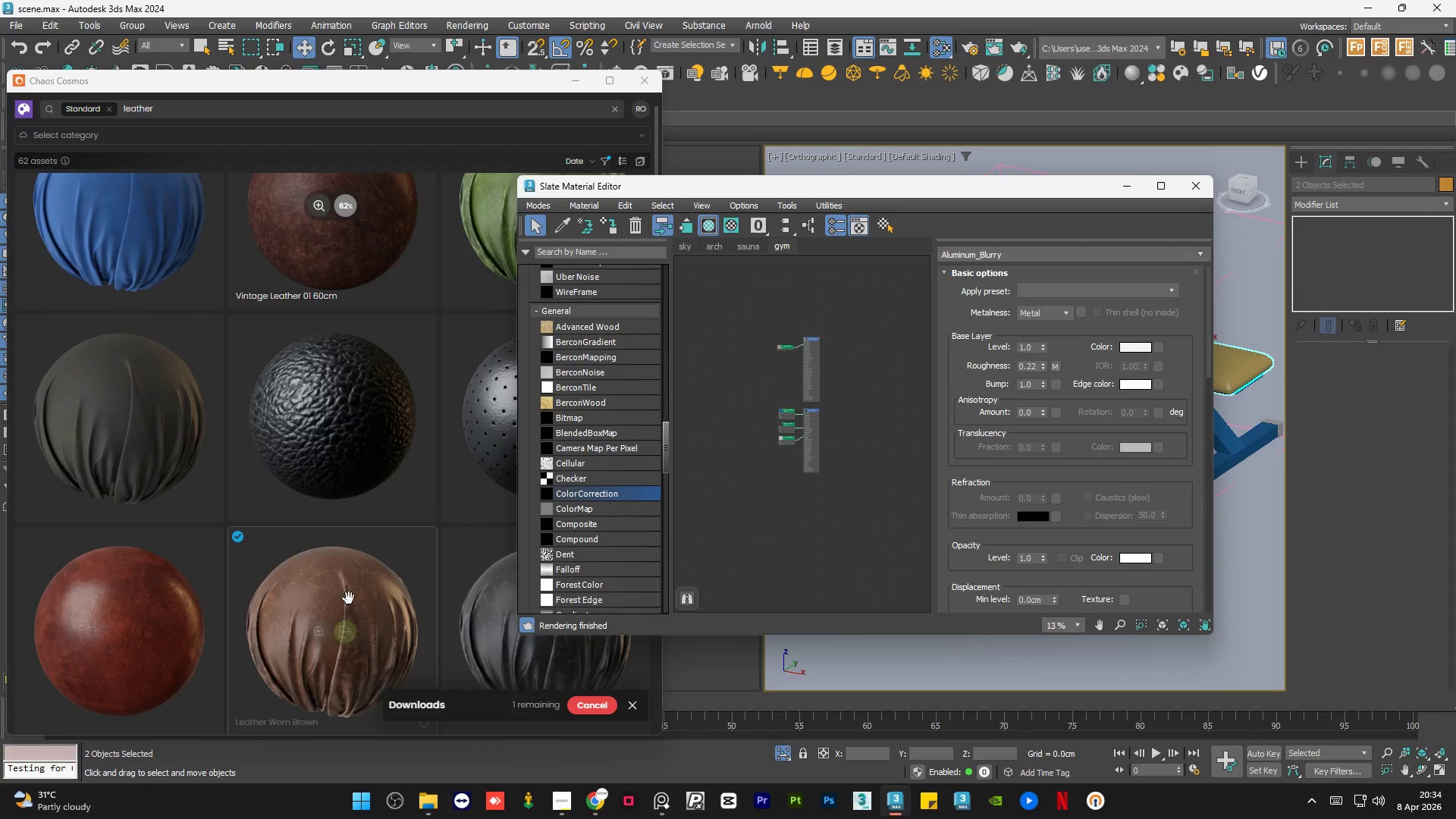 
left_click_drag(start_coordinate=[321, 579], to_coordinate=[811, 486])
 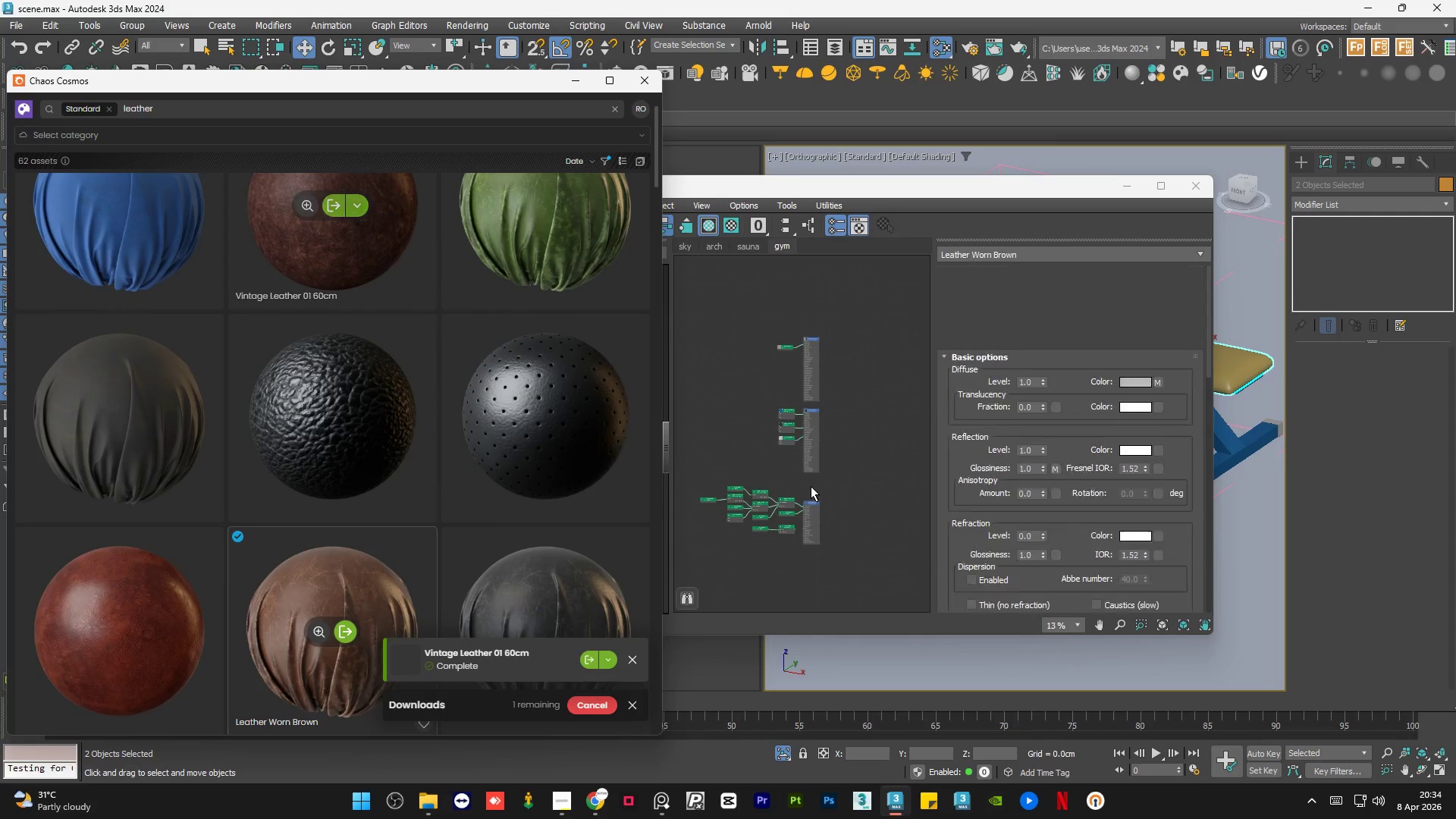 
scroll: coordinate [811, 486], scroll_direction: up, amount: 1.0
 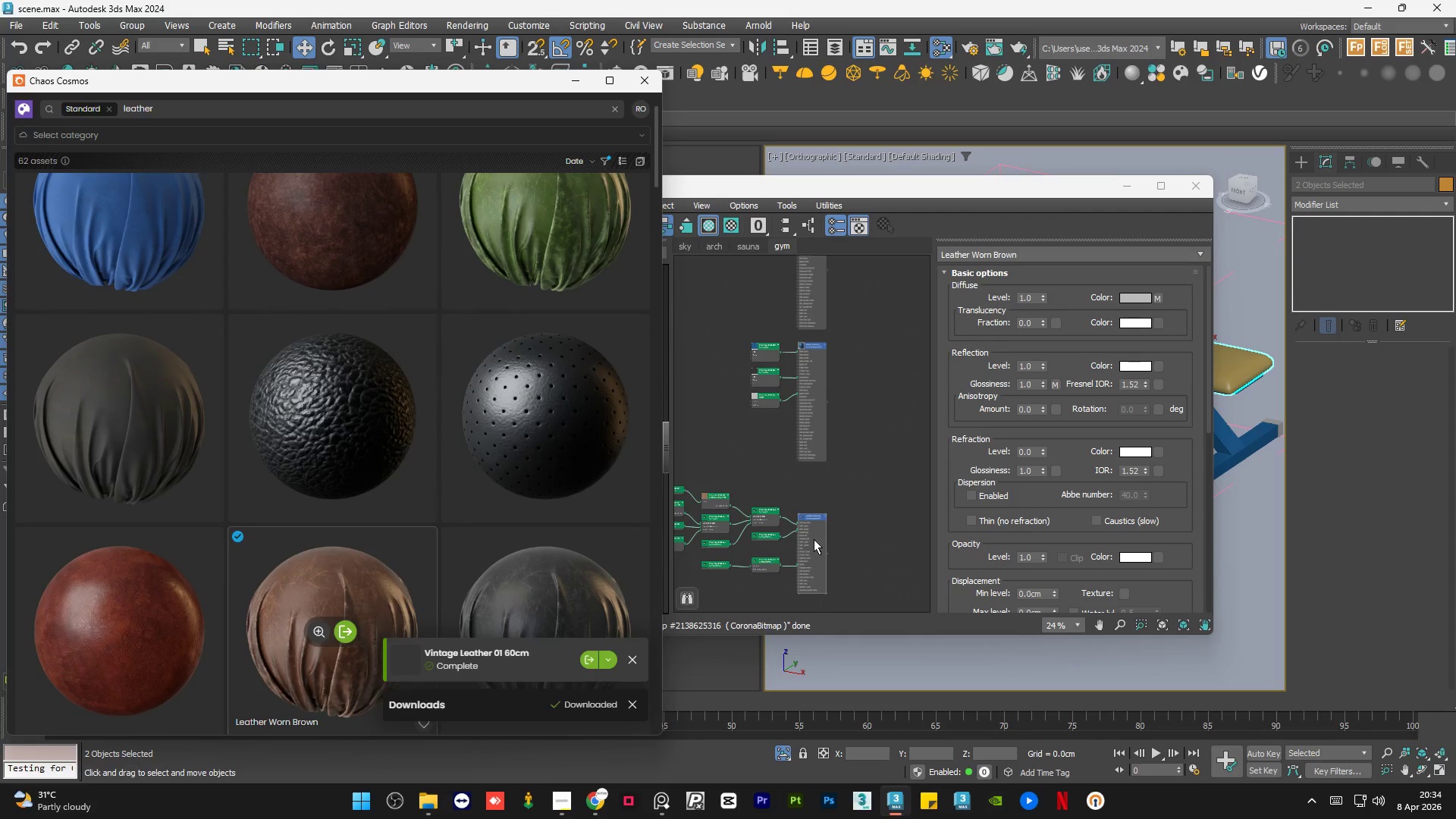 
left_click_drag(start_coordinate=[814, 544], to_coordinate=[813, 496])
 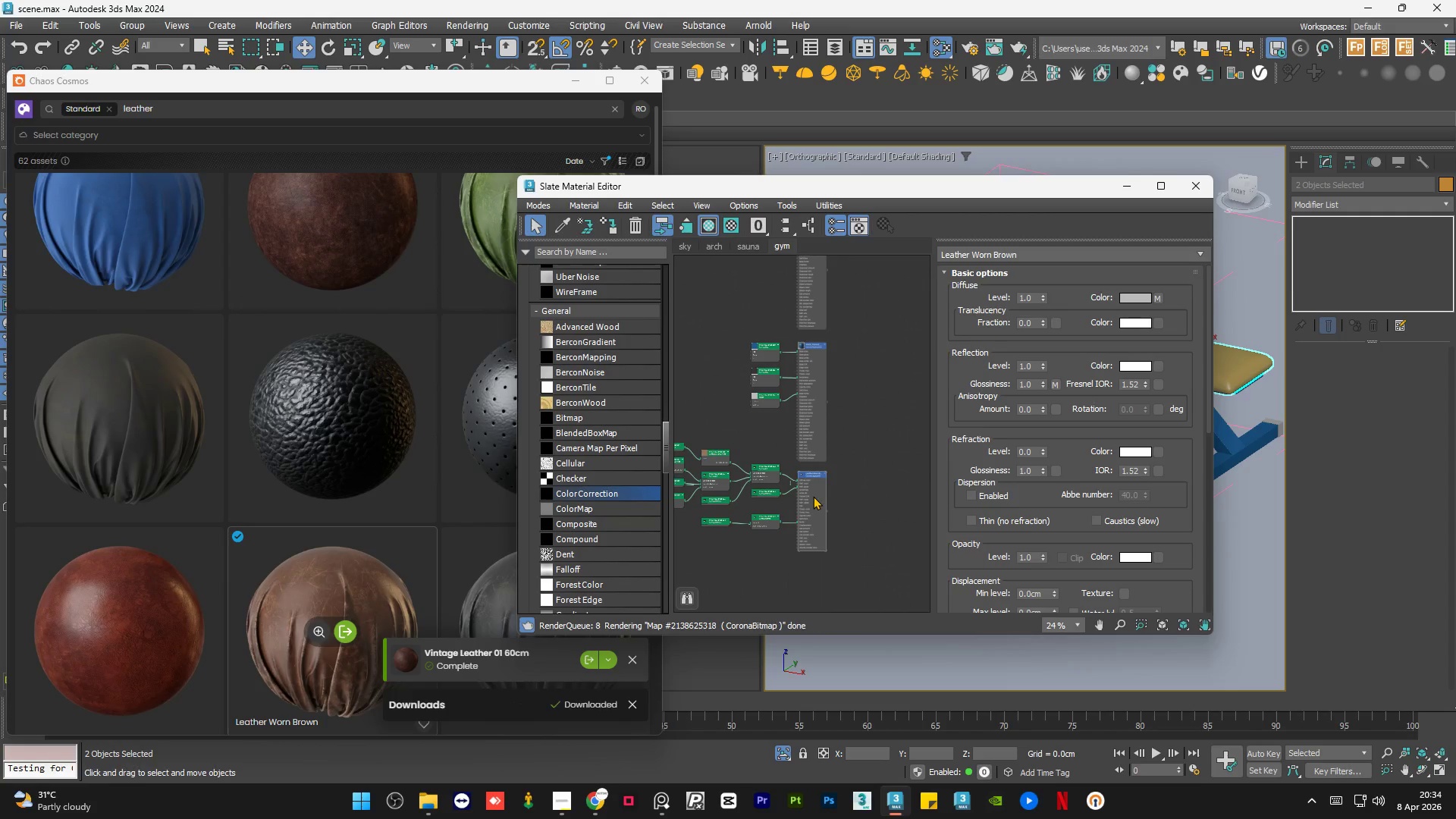 
double_click([813, 496])
 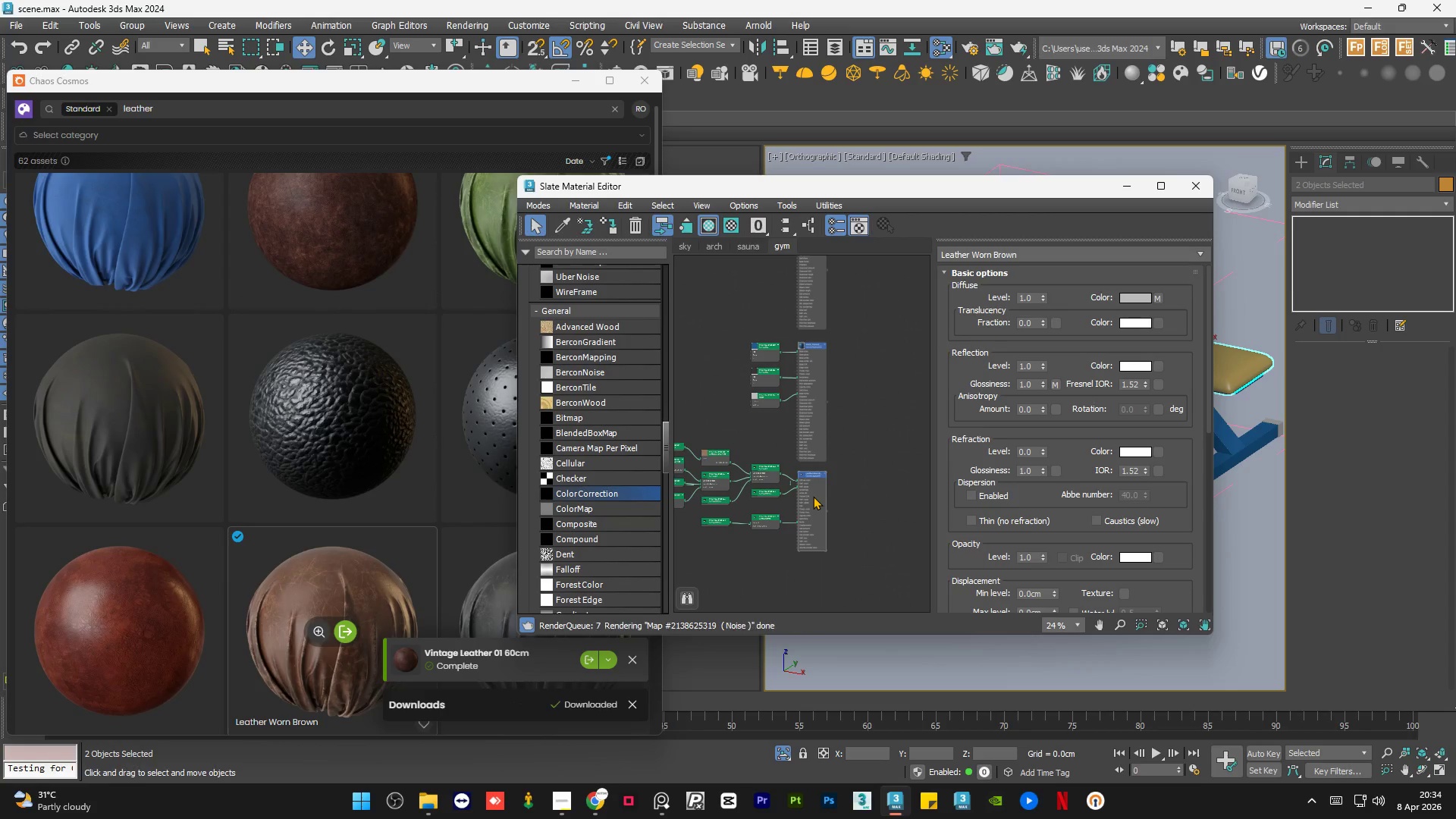 
key(A)
 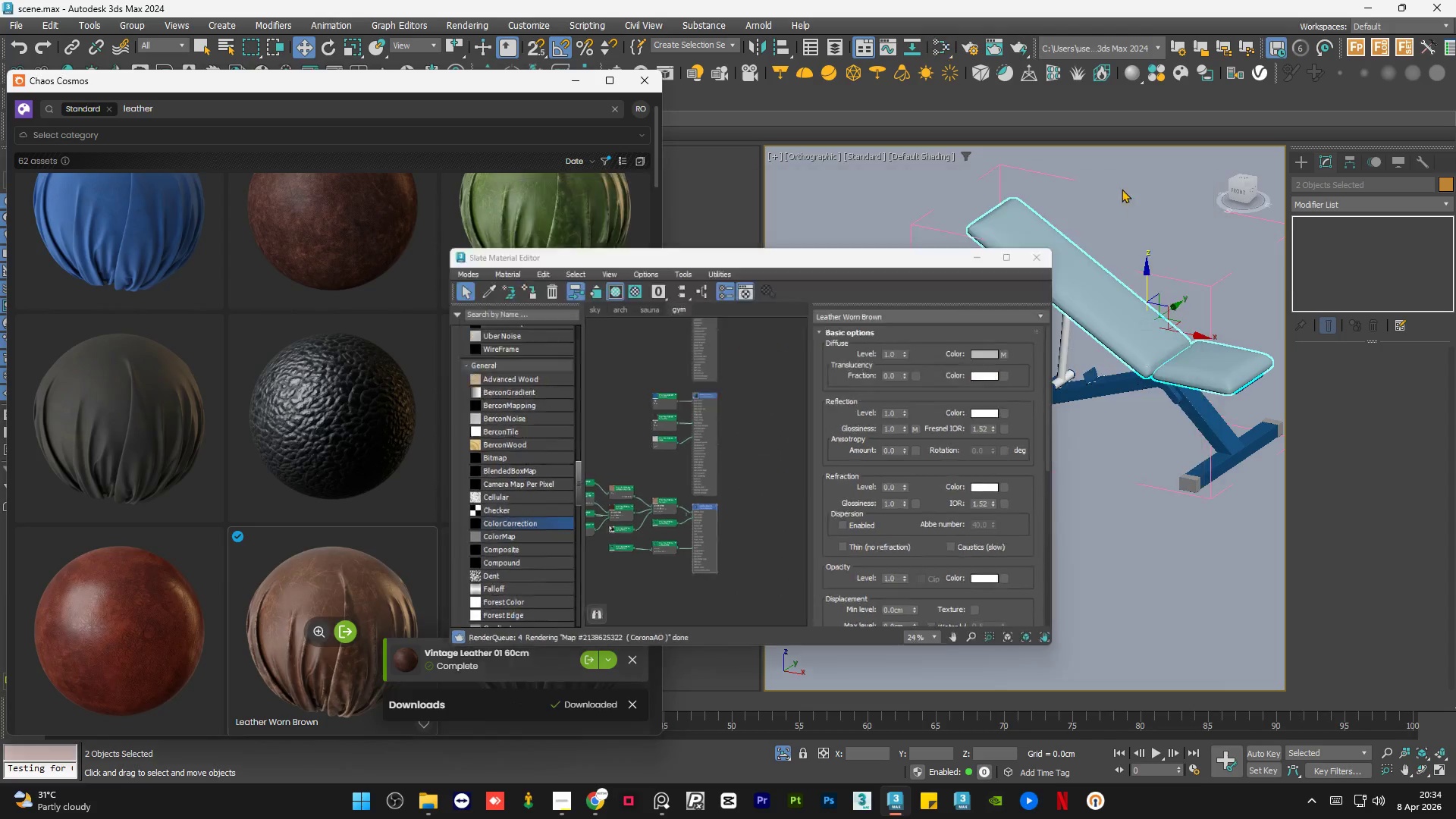 
scroll: coordinate [1073, 410], scroll_direction: down, amount: 1.0
 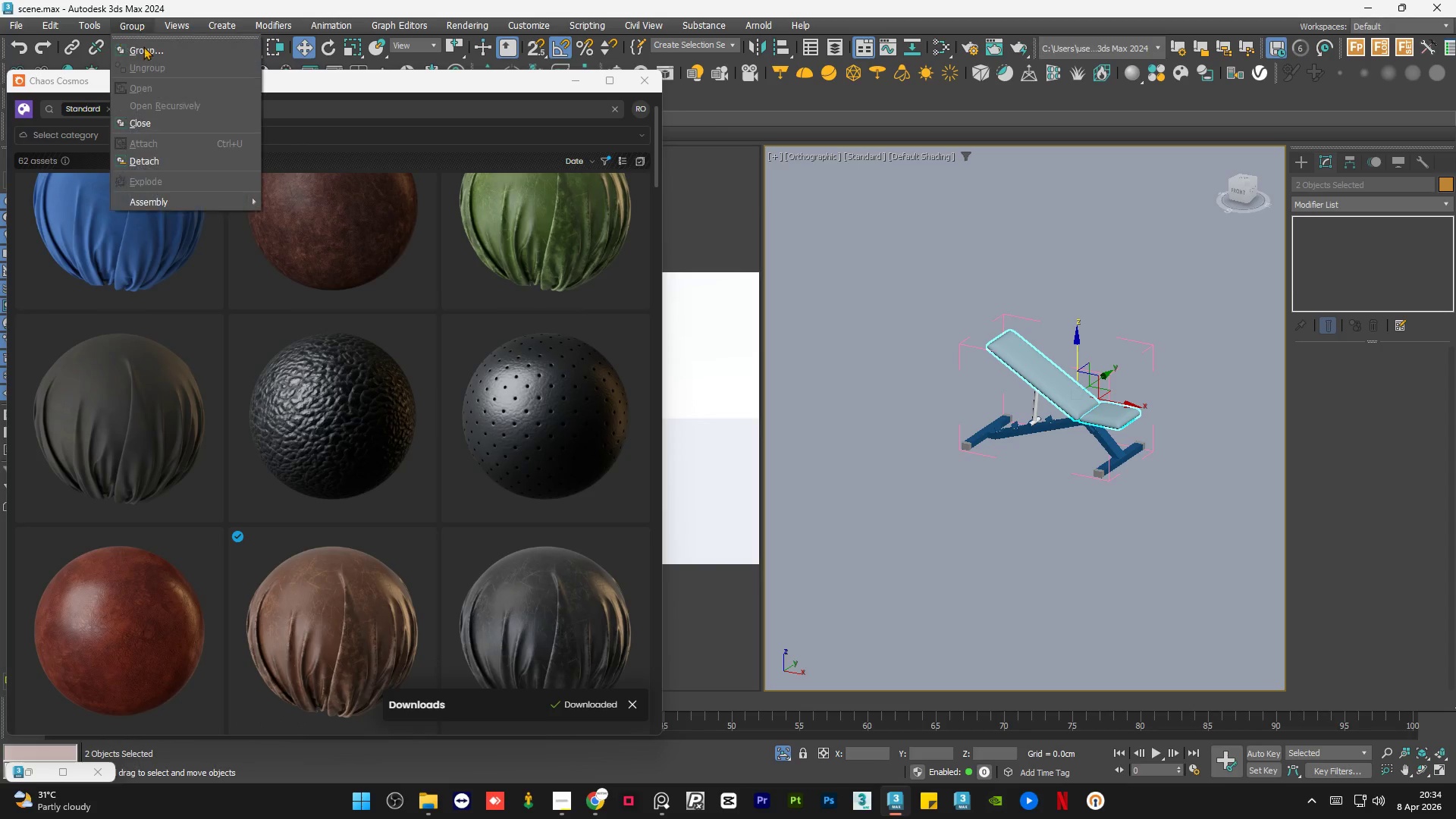 
left_click([165, 127])
 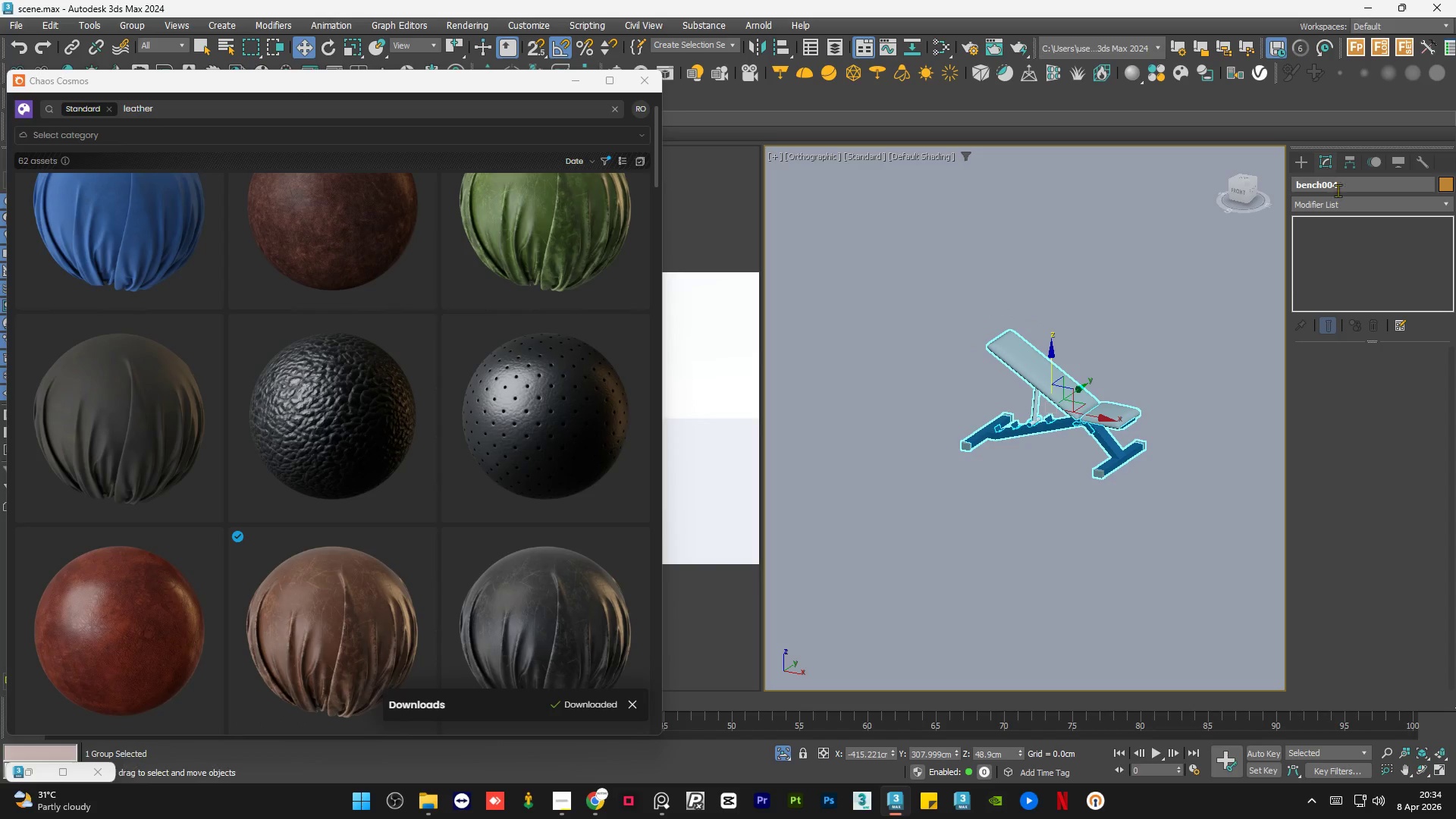 
left_click([1348, 205])
 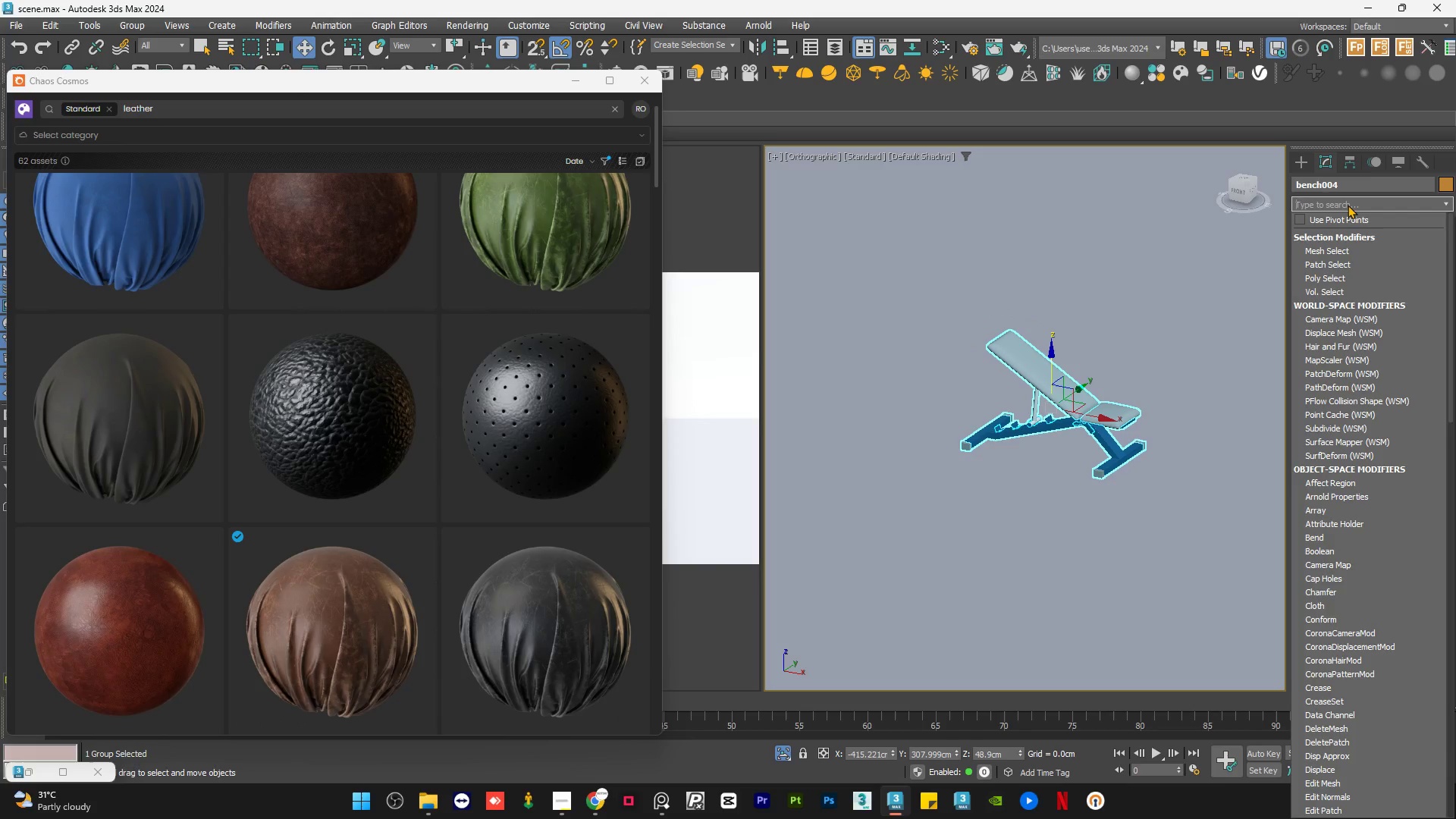 
type(uv)
 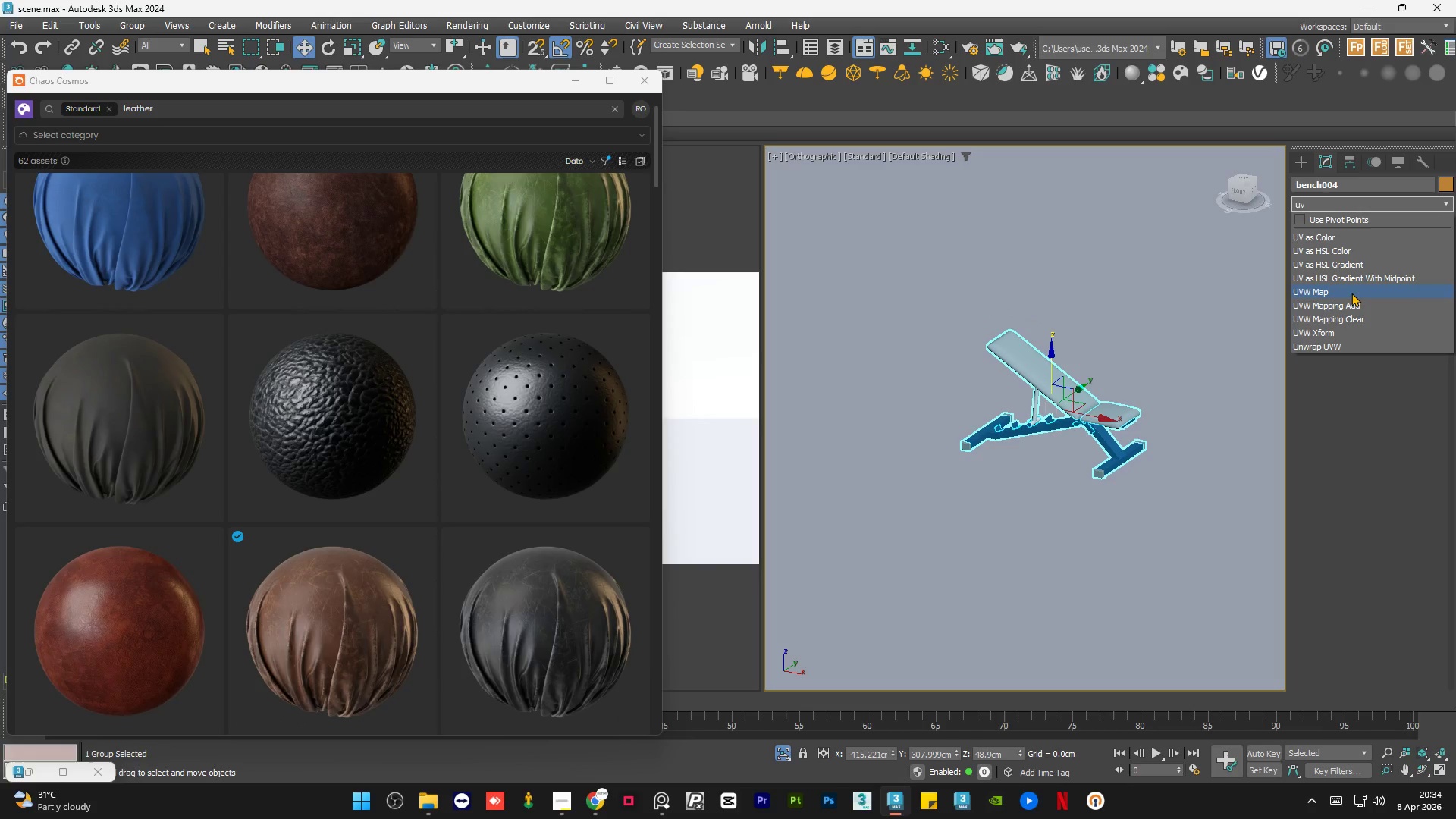 
left_click([1351, 293])
 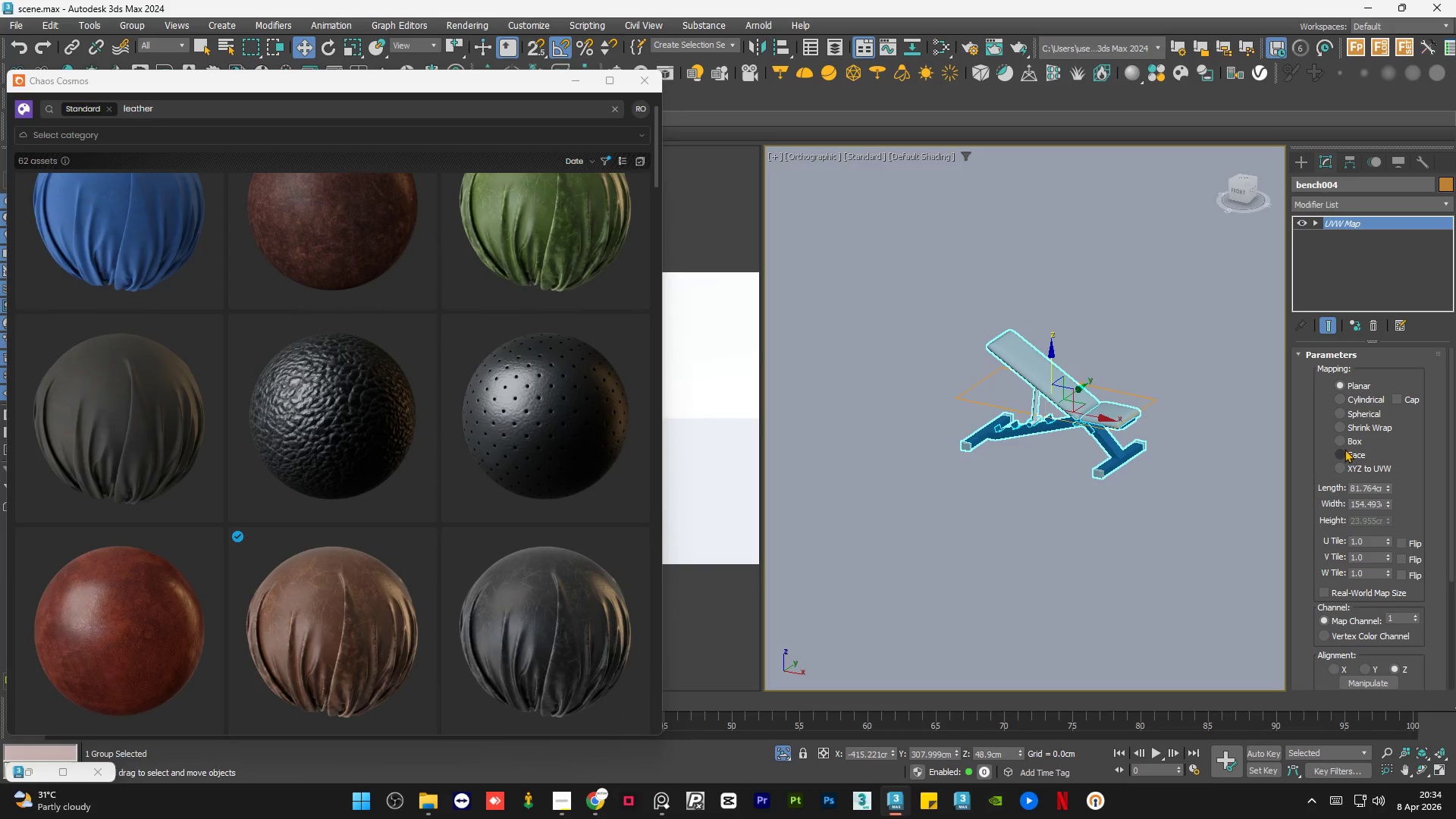 
left_click([1348, 440])
 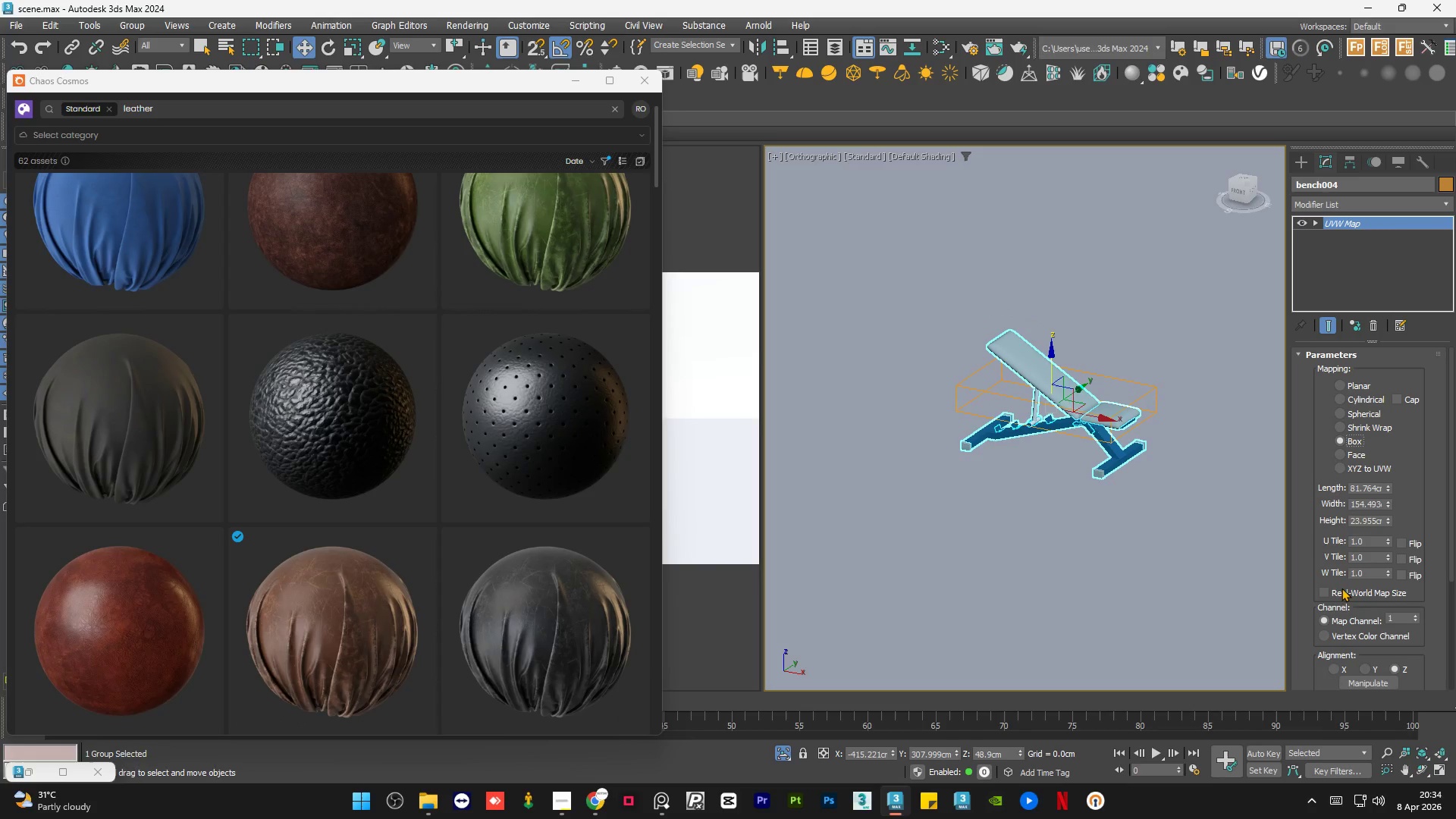 
left_click([1339, 590])
 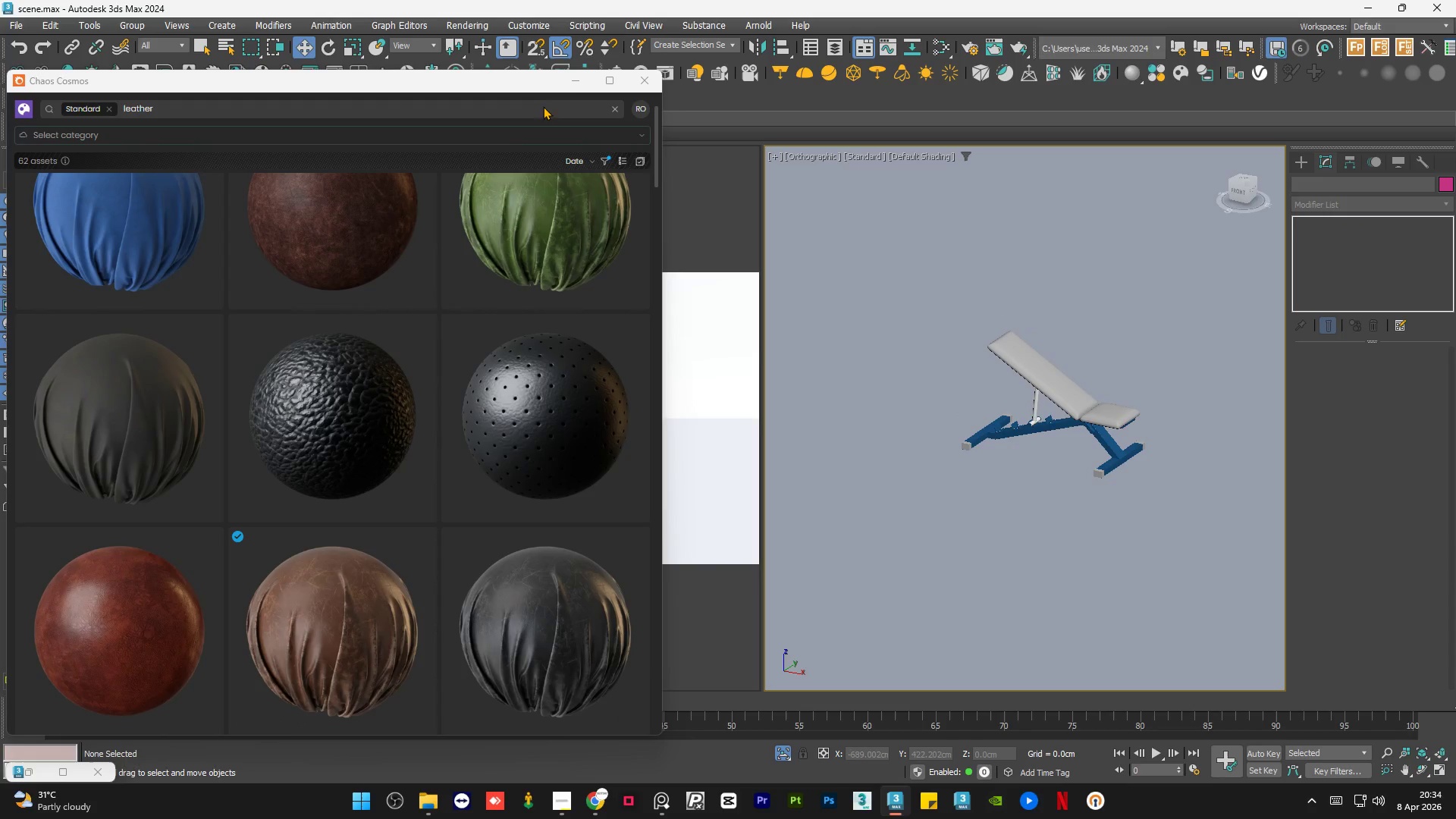 
left_click([566, 85])
 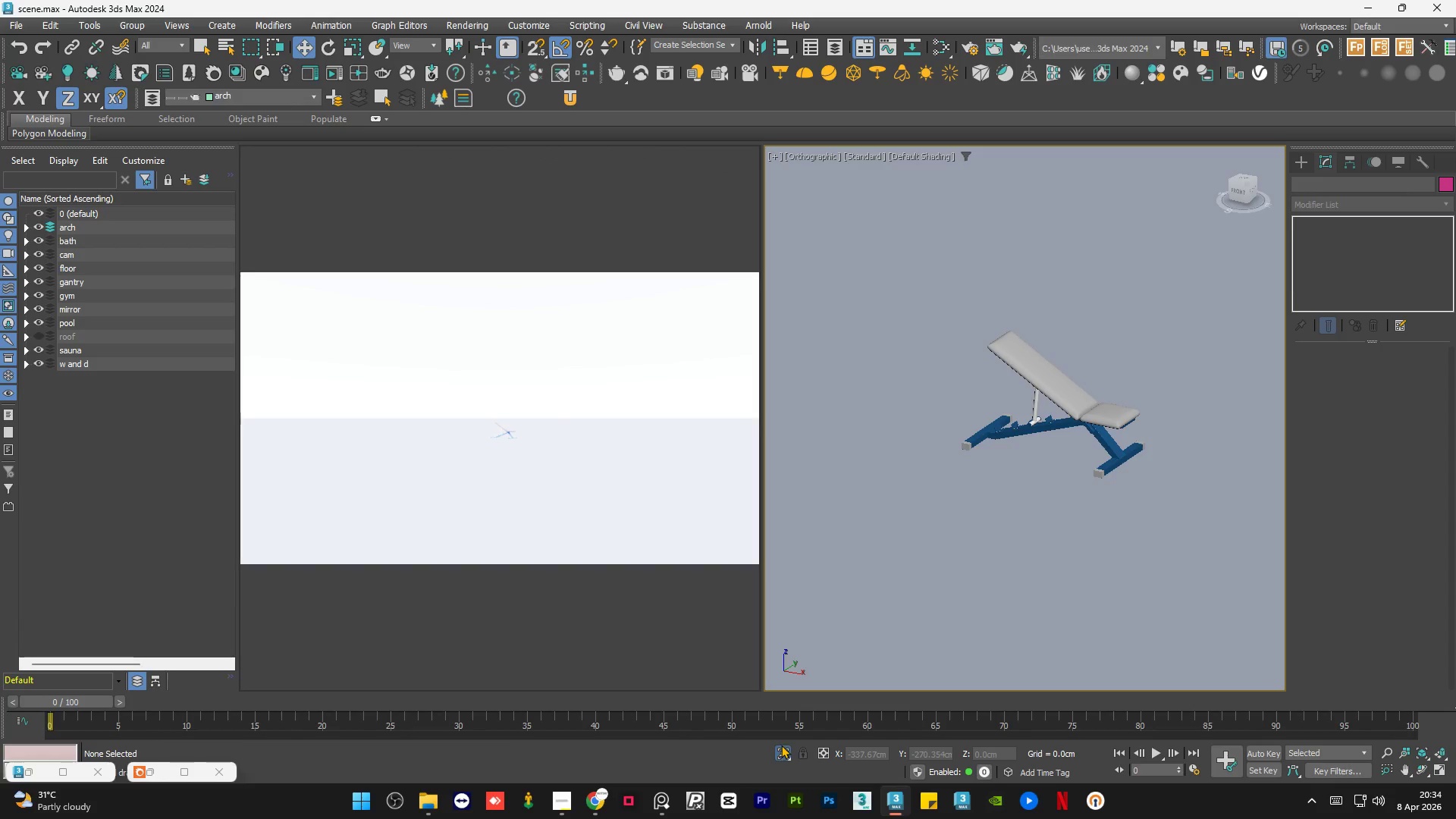 
left_click([780, 760])
 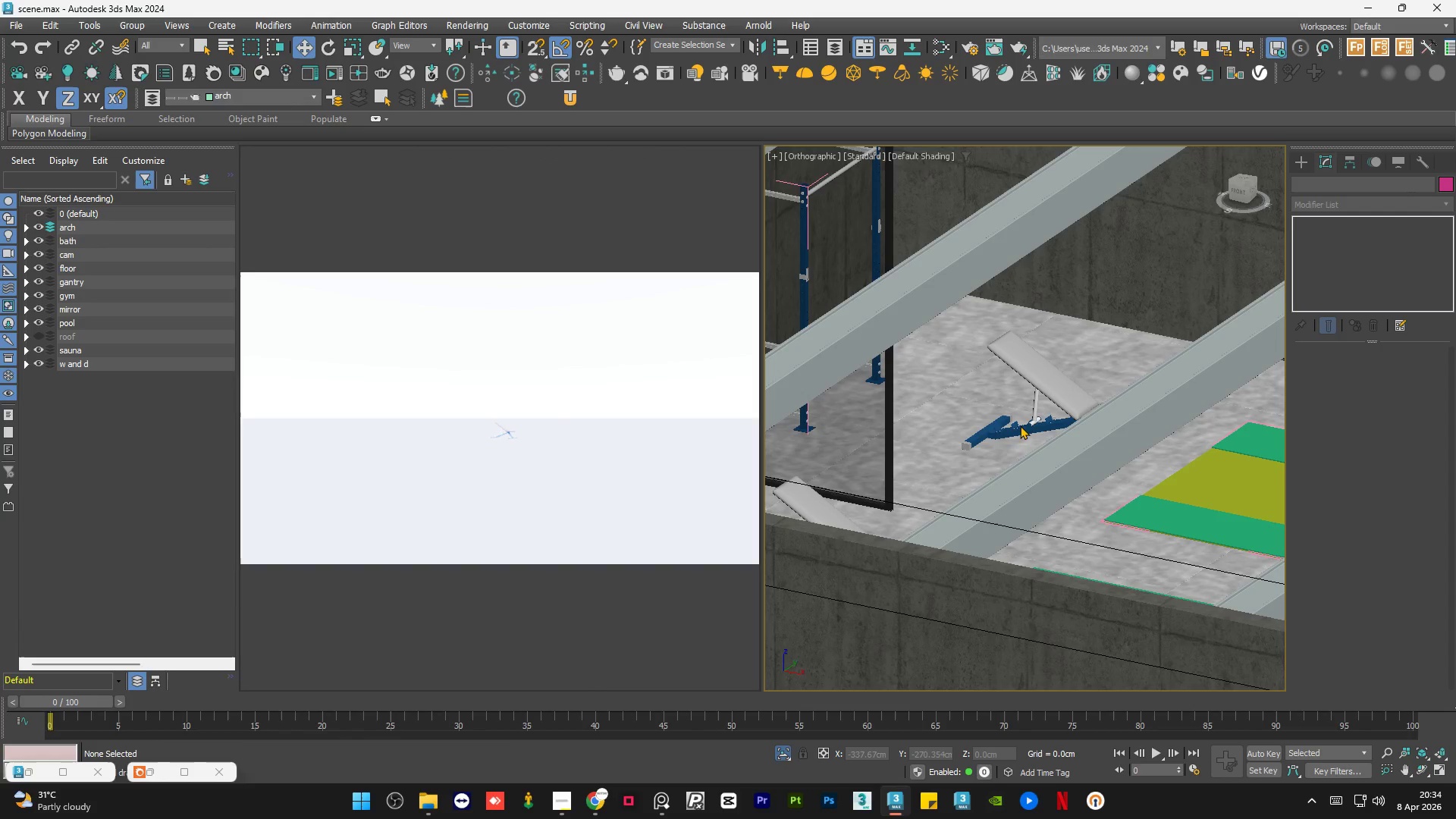 
hold_key(key=AltLeft, duration=0.94)
 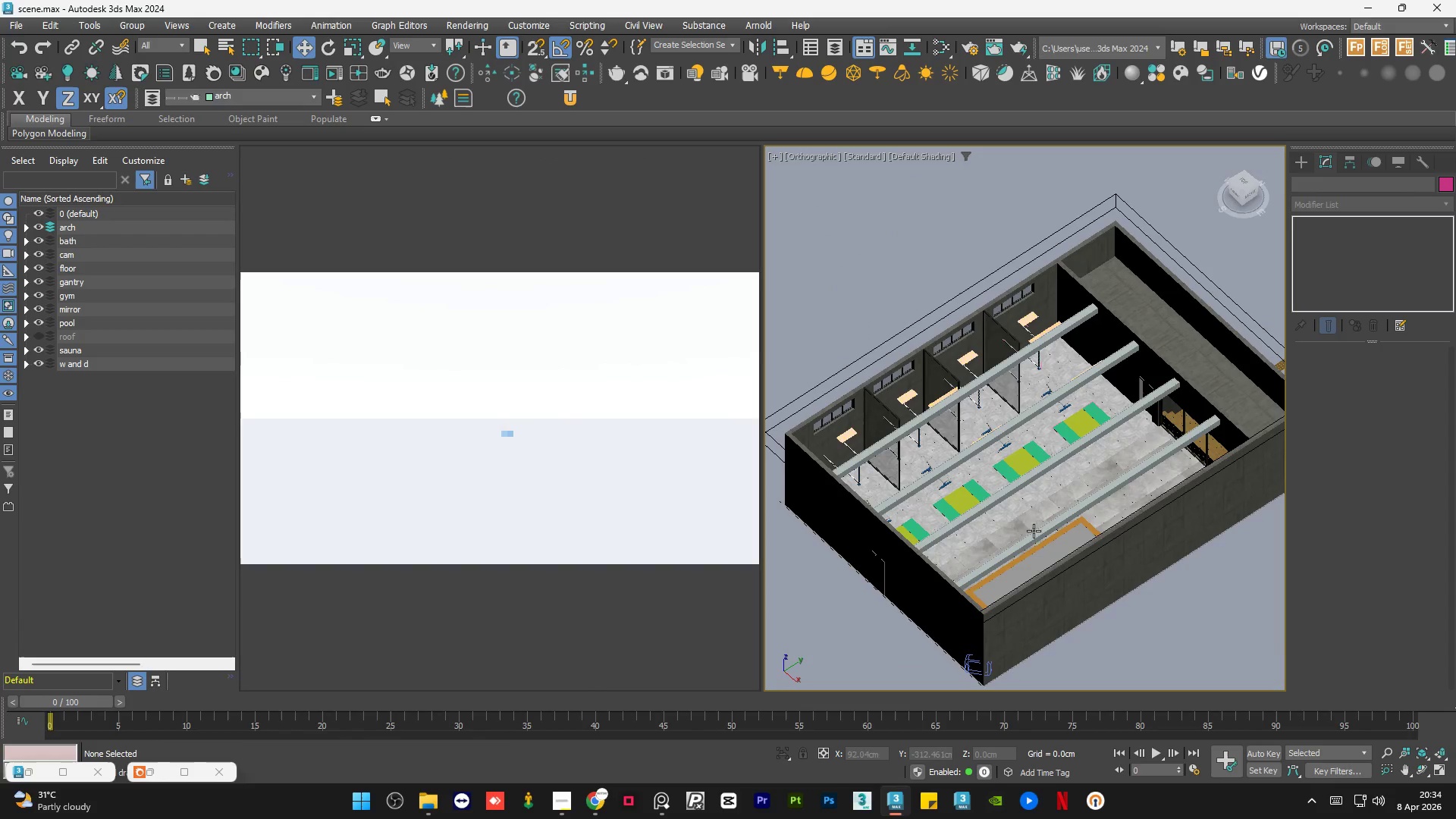 
scroll: coordinate [1025, 422], scroll_direction: down, amount: 5.0
 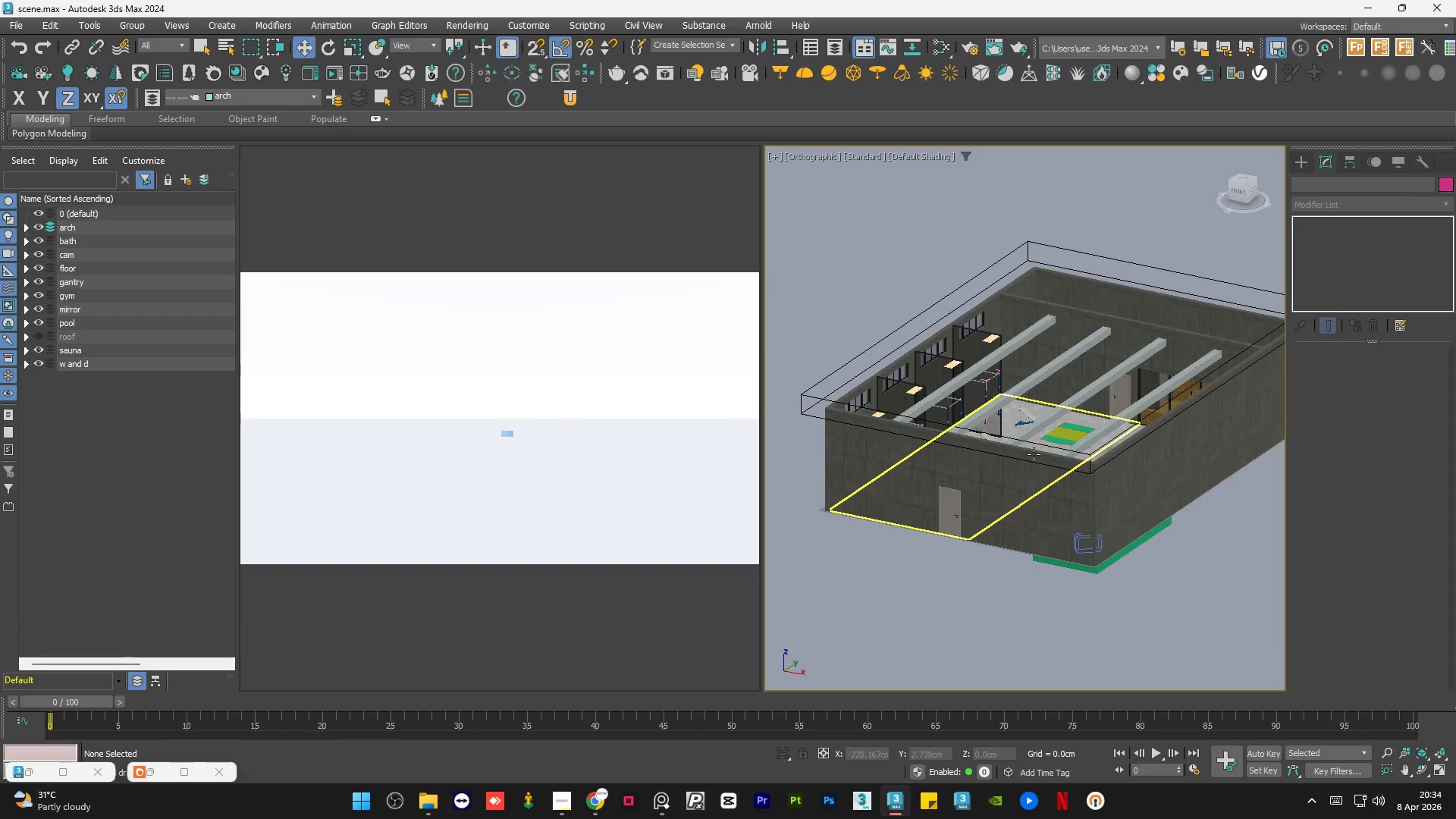 
hold_key(key=AltLeft, duration=0.72)
 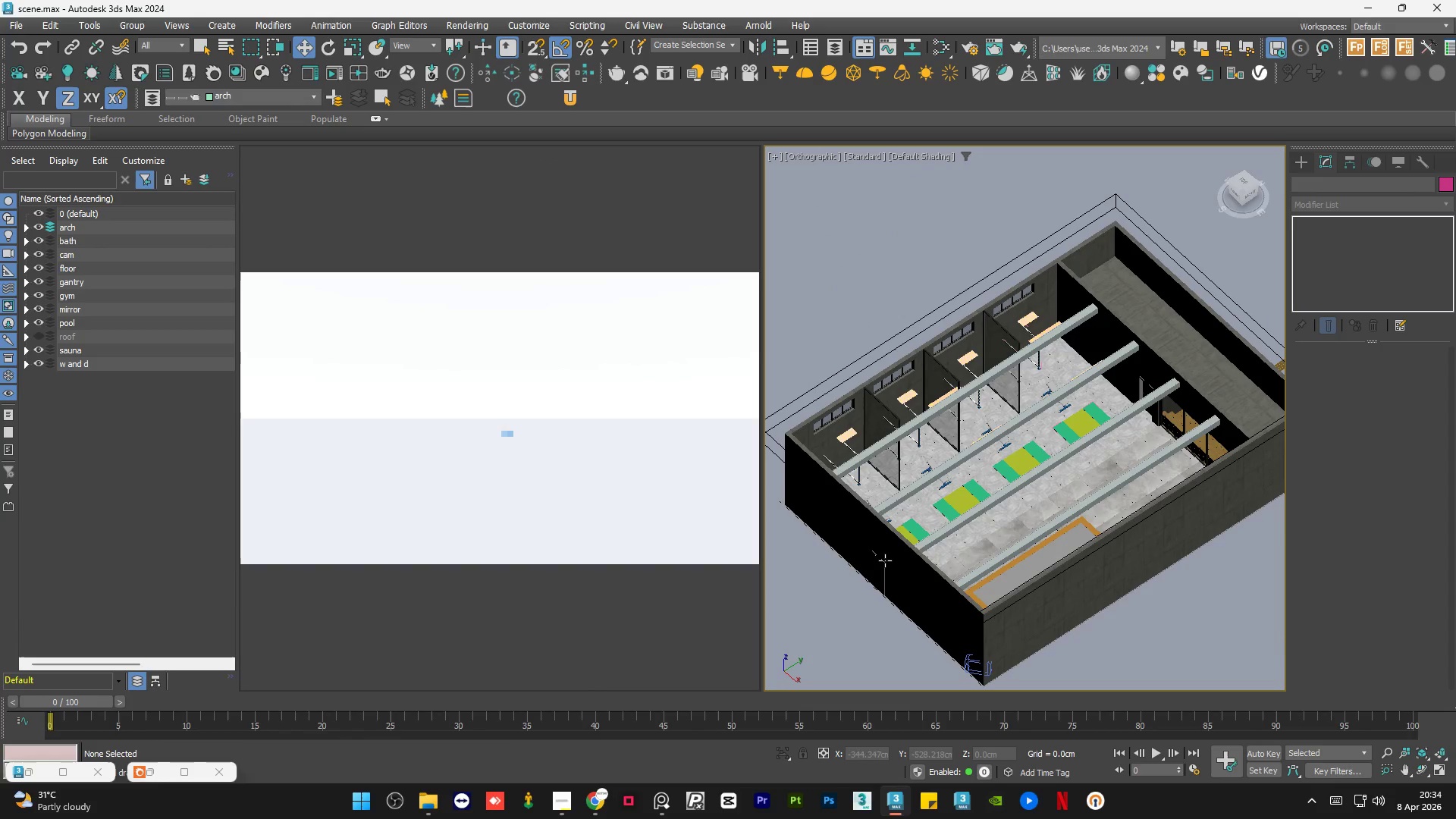 
left_click([556, 799])